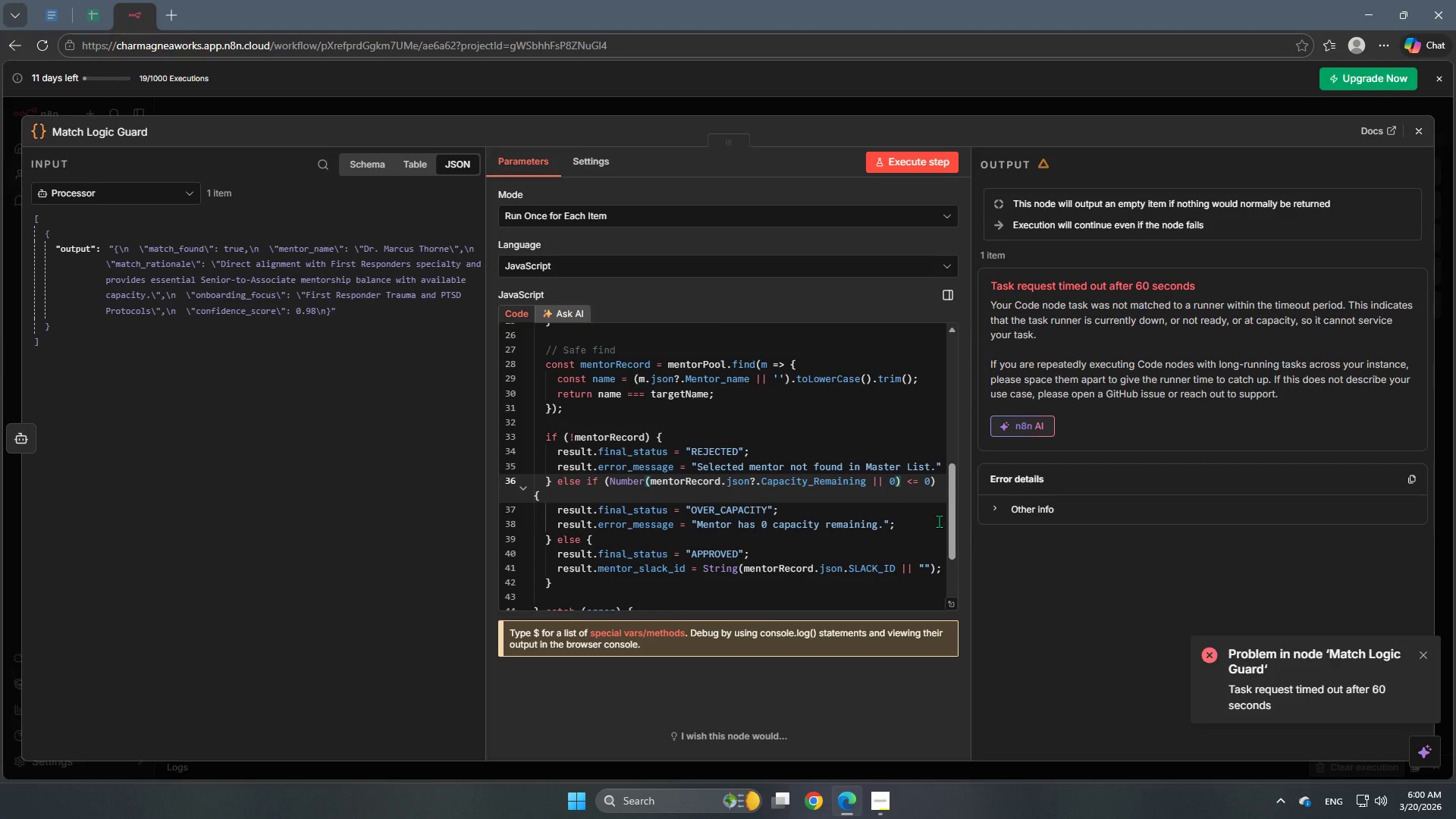 
left_click([943, 482])
 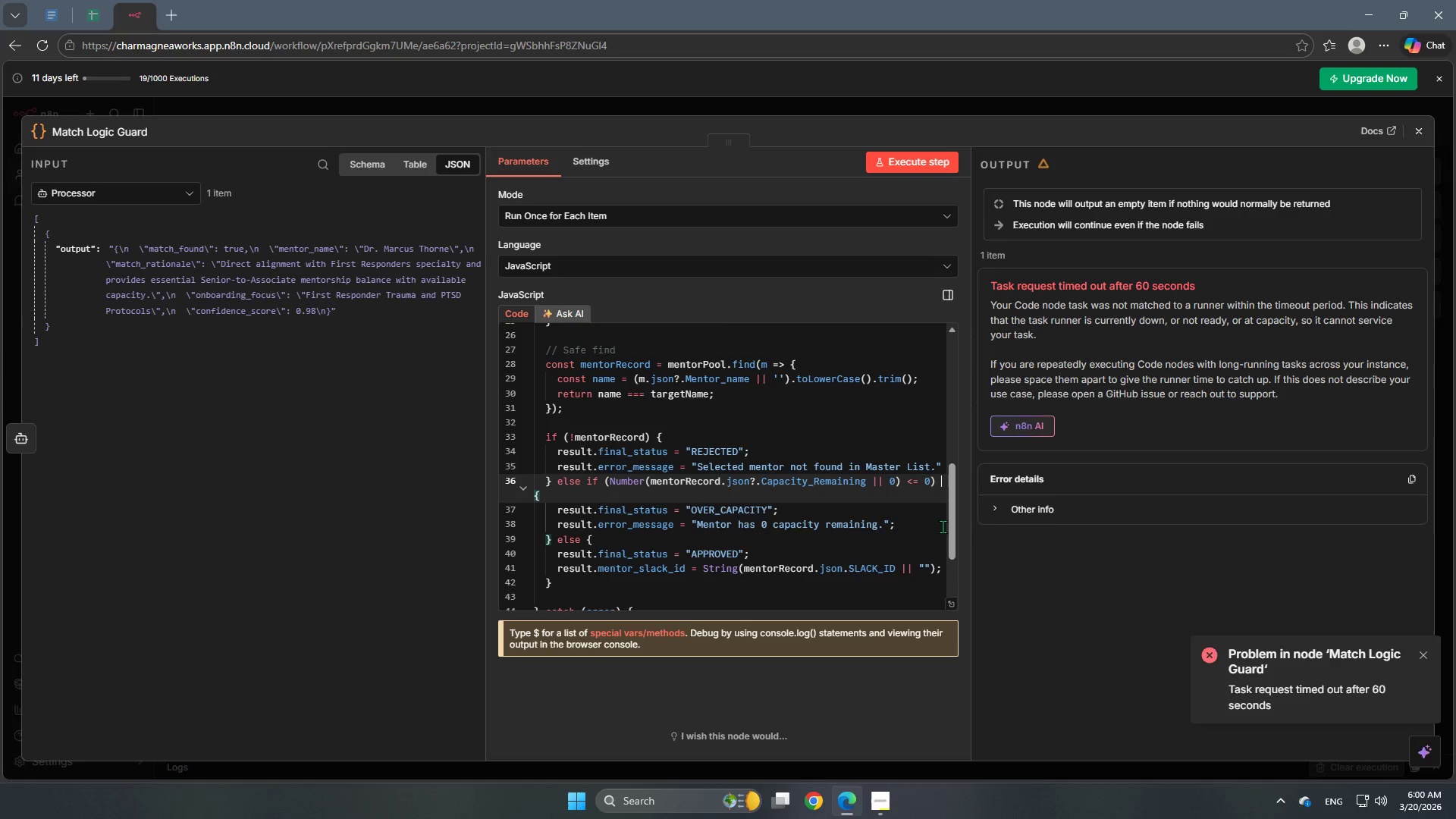 
key(Shift+BracketLeft)
 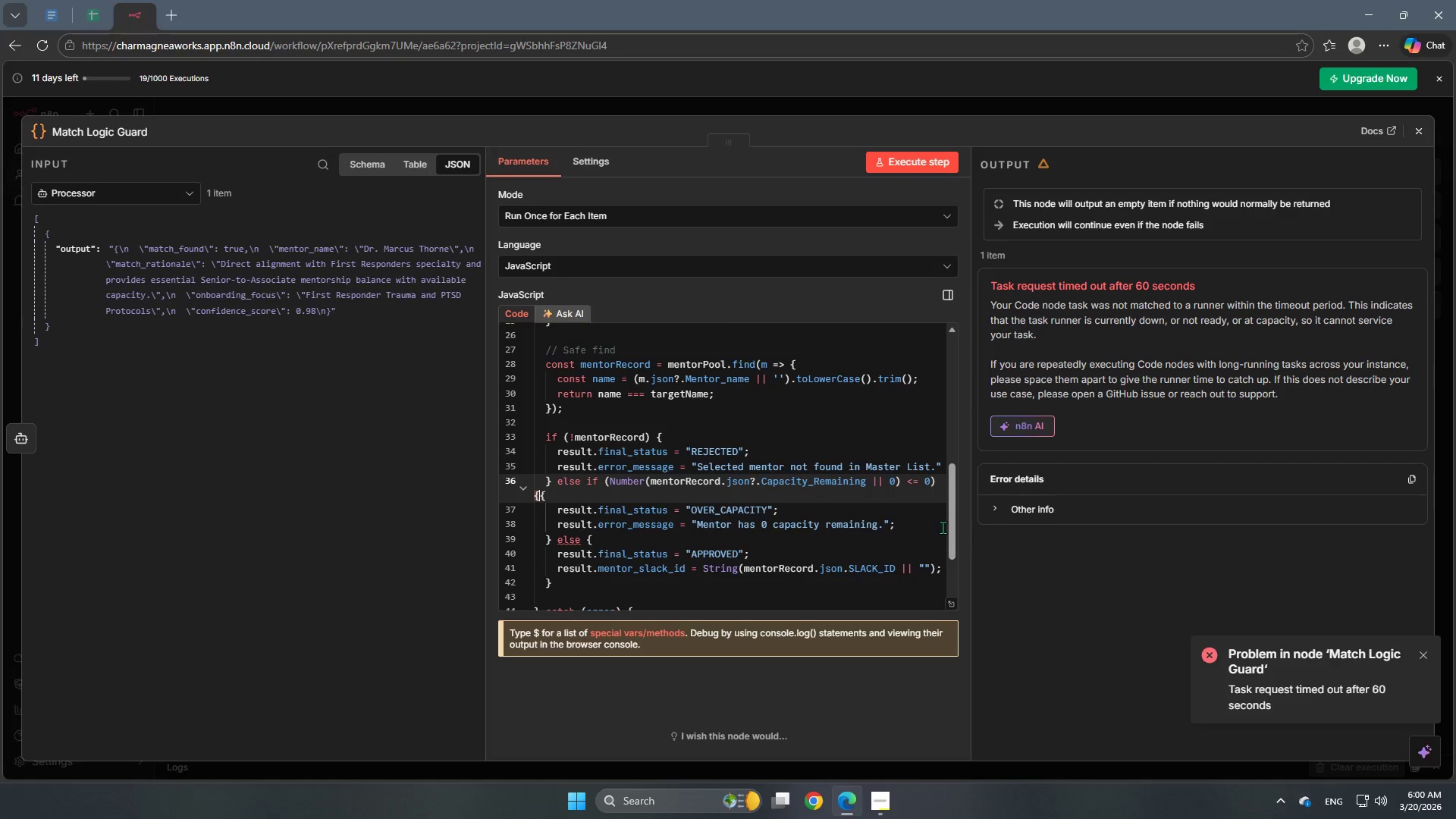 
key(Backspace)
 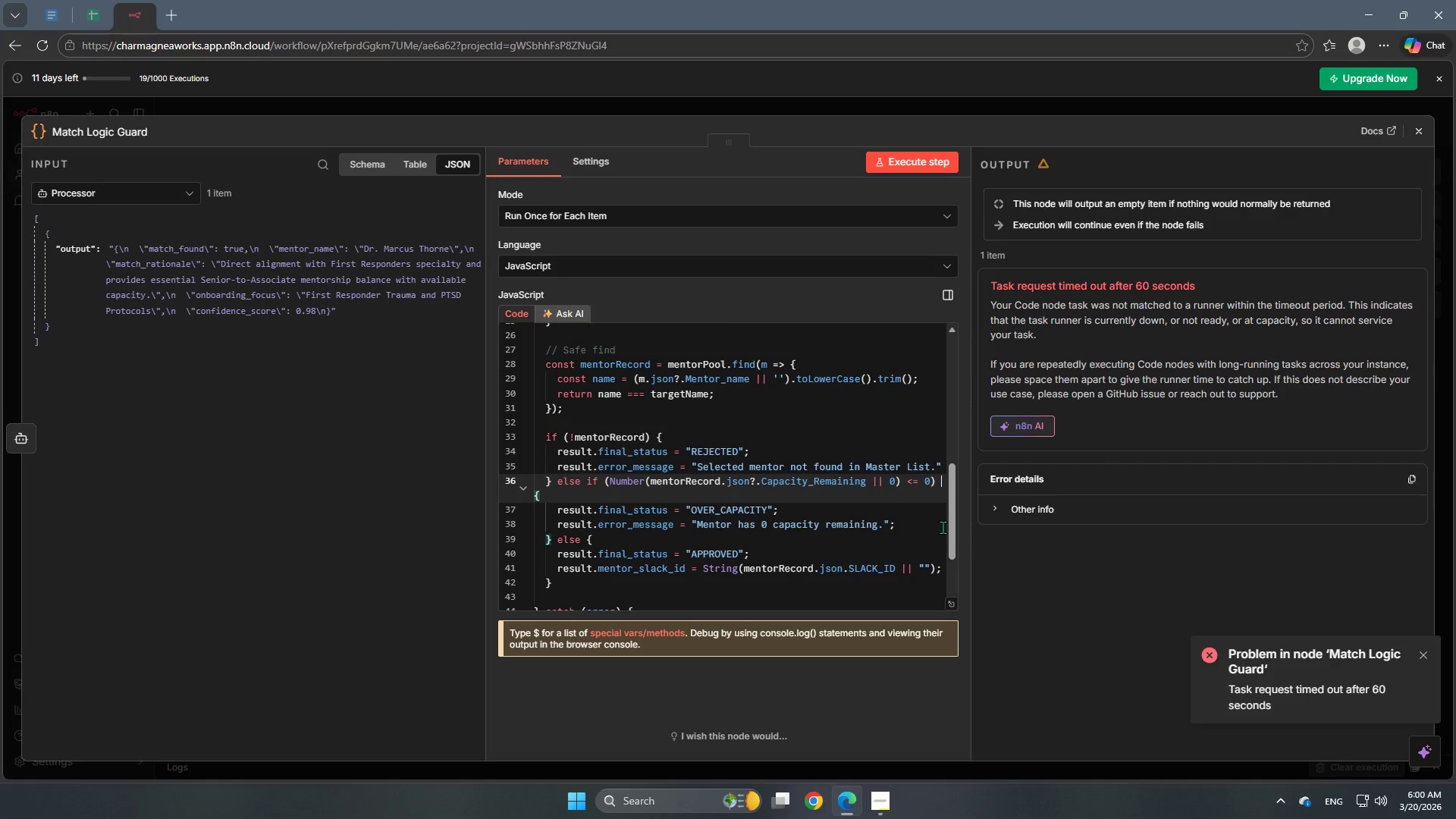 
key(Backspace)
 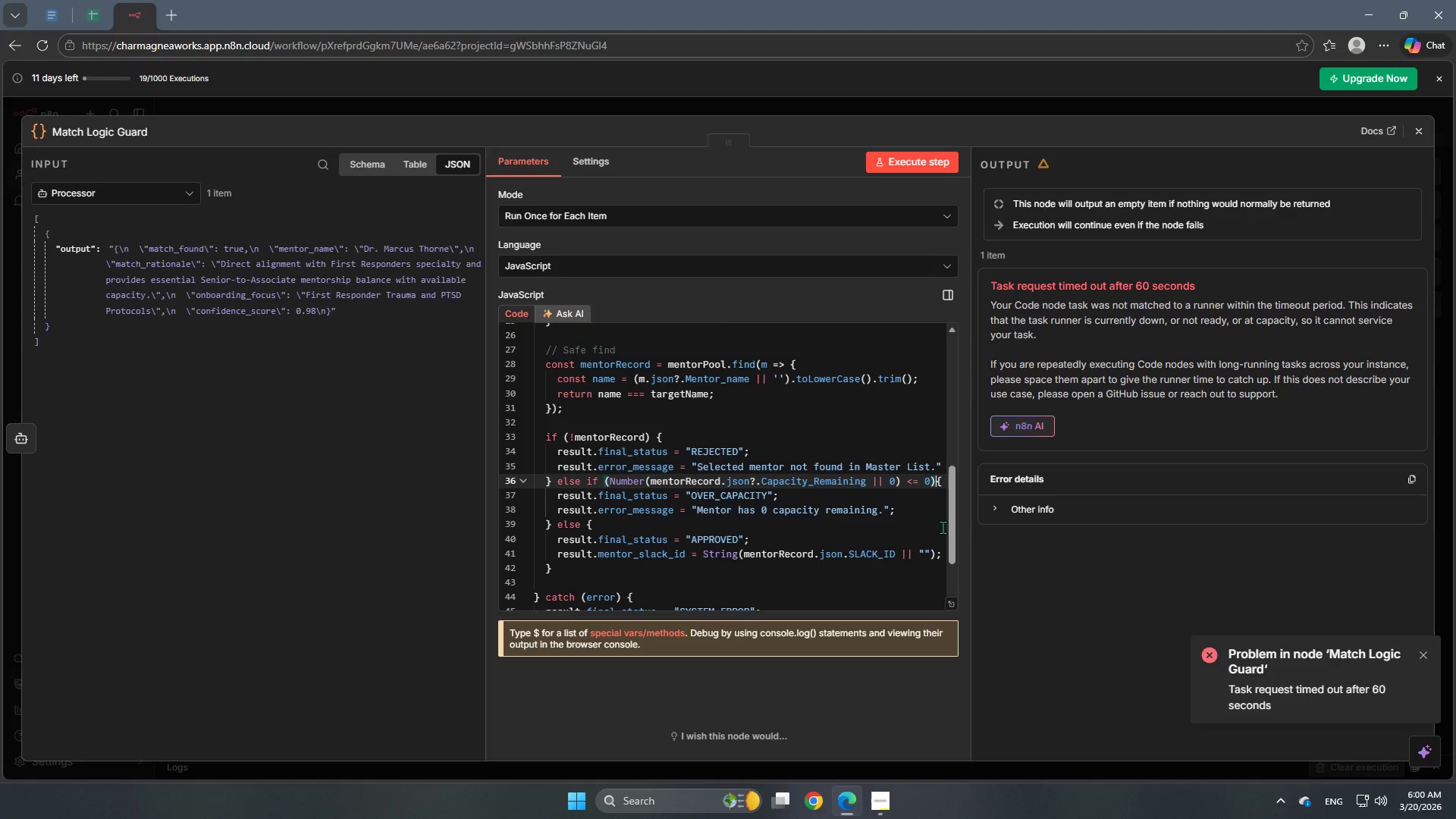 
key(Space)
 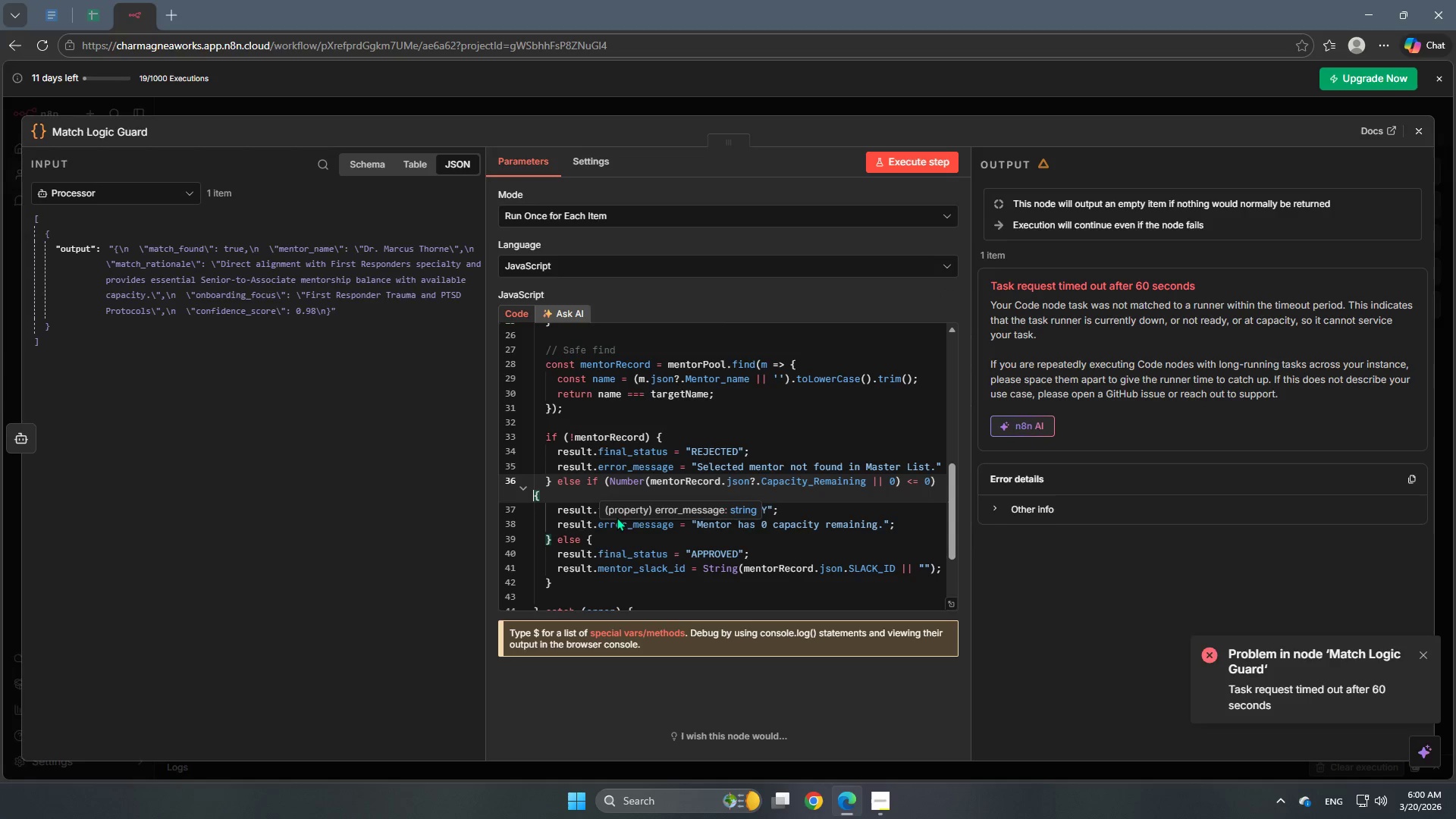 
wait(19.3)
 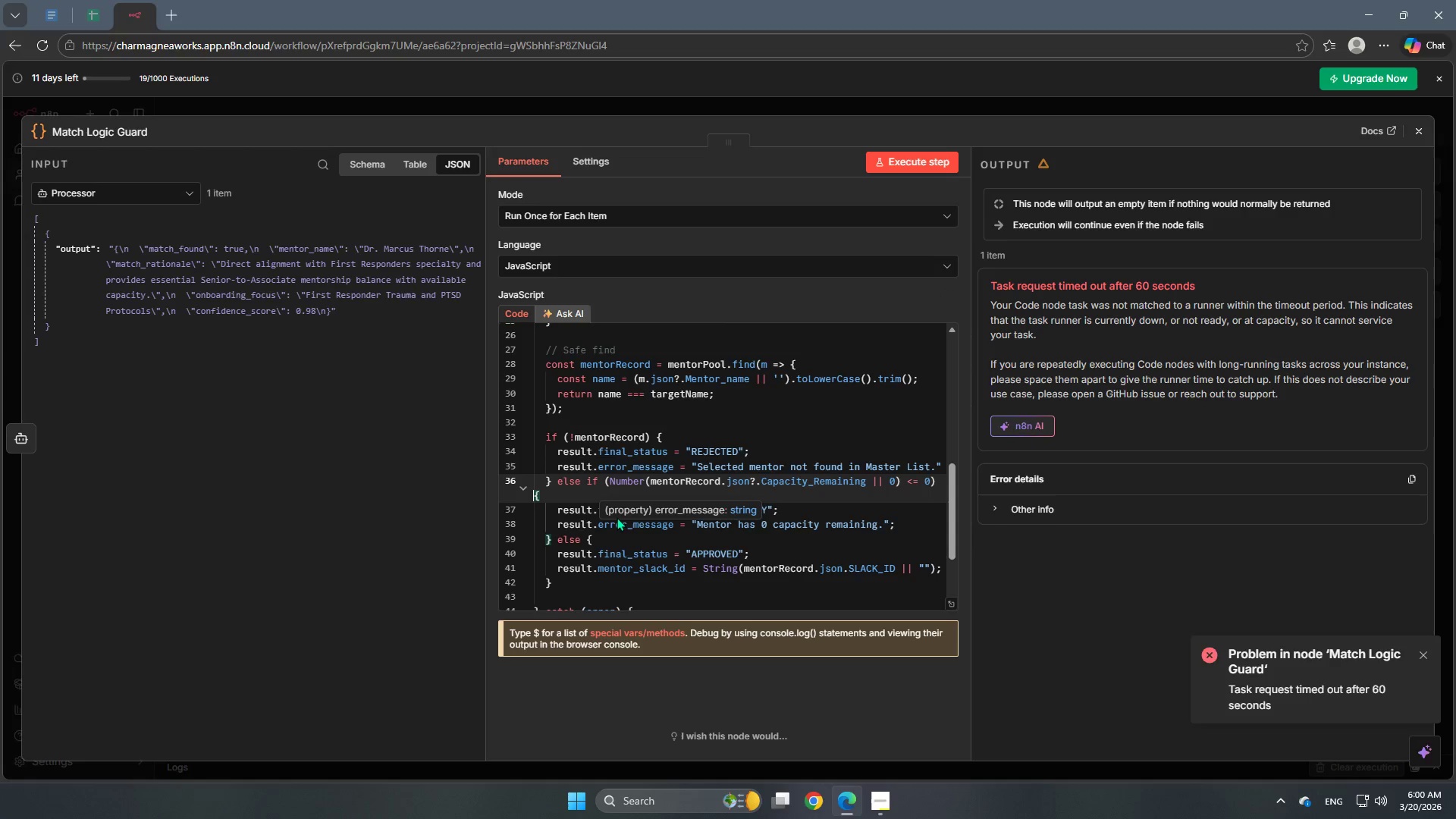 
scroll: coordinate [792, 546], scroll_direction: down, amount: 2.0
 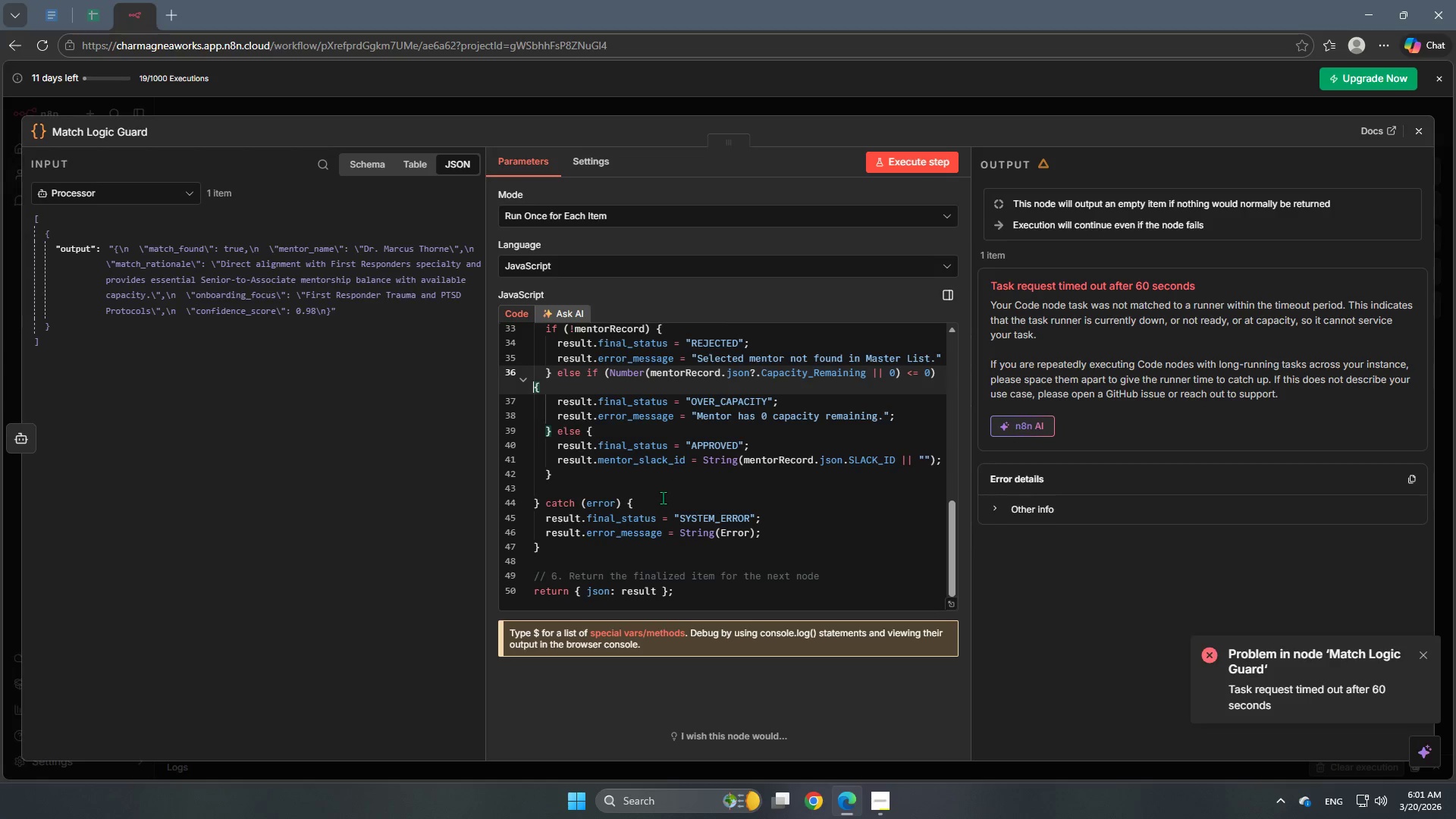 
wait(21.17)
 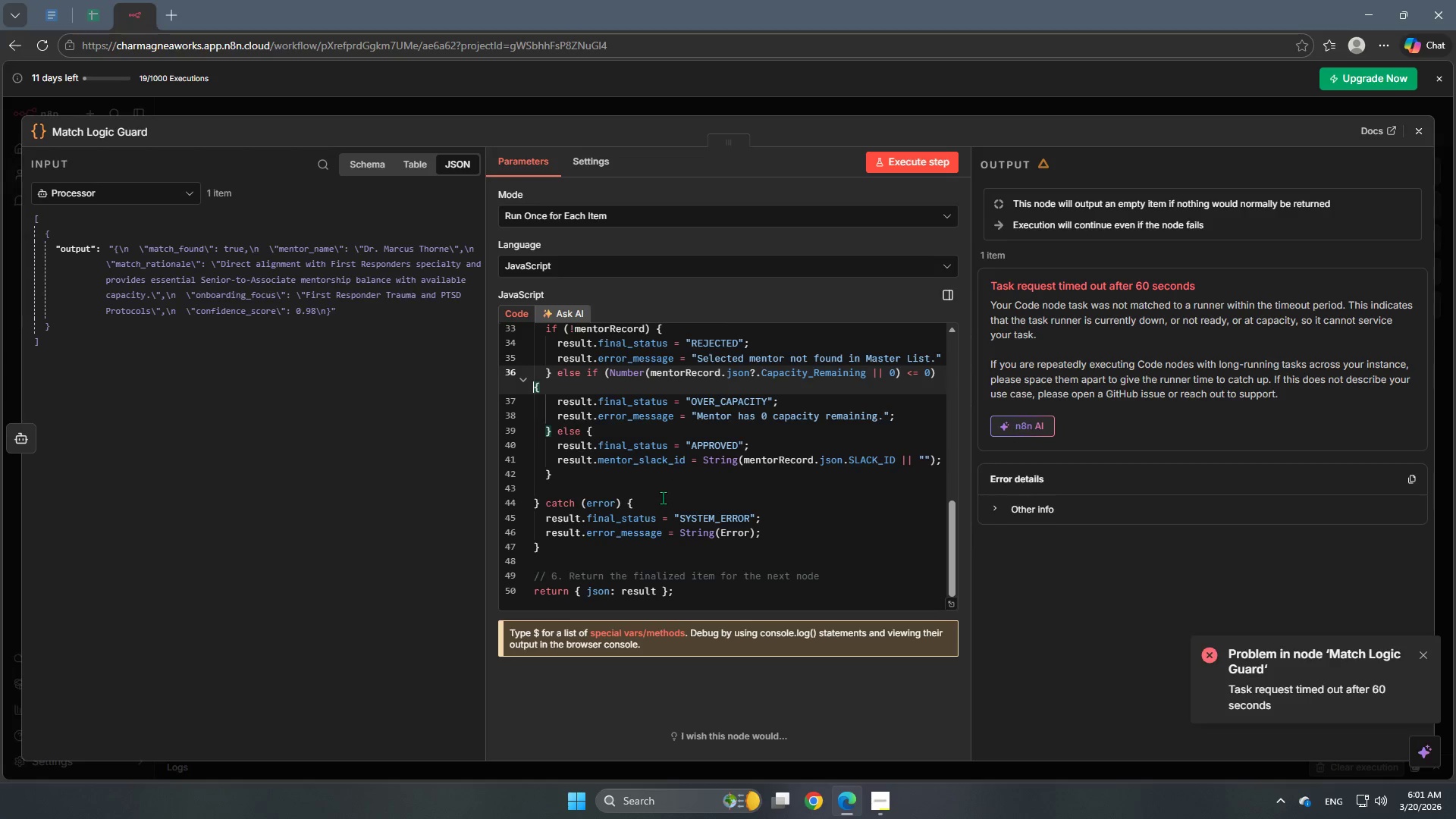 
left_click([843, 461])
 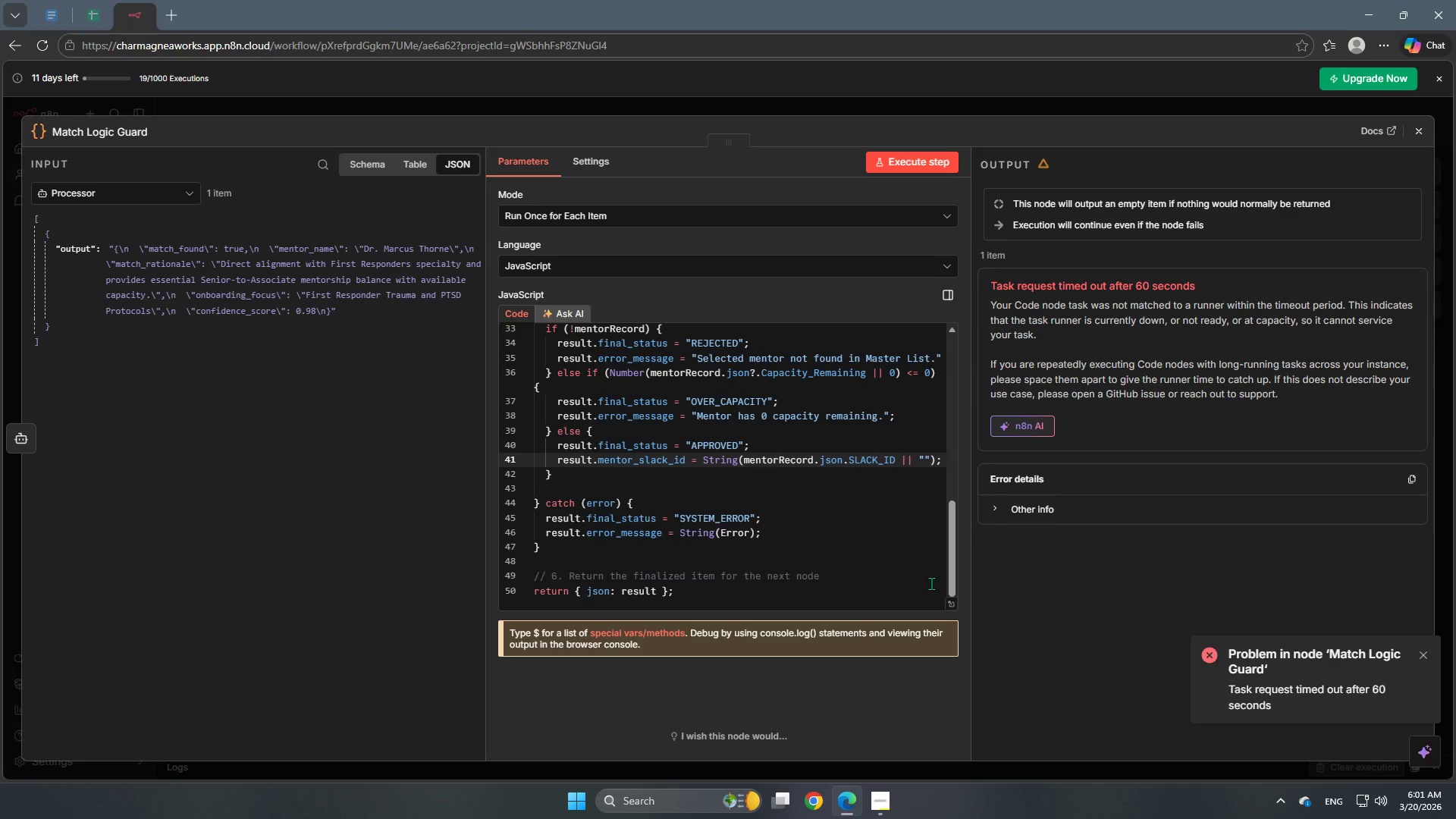 
key(Shift+ShiftRight)
 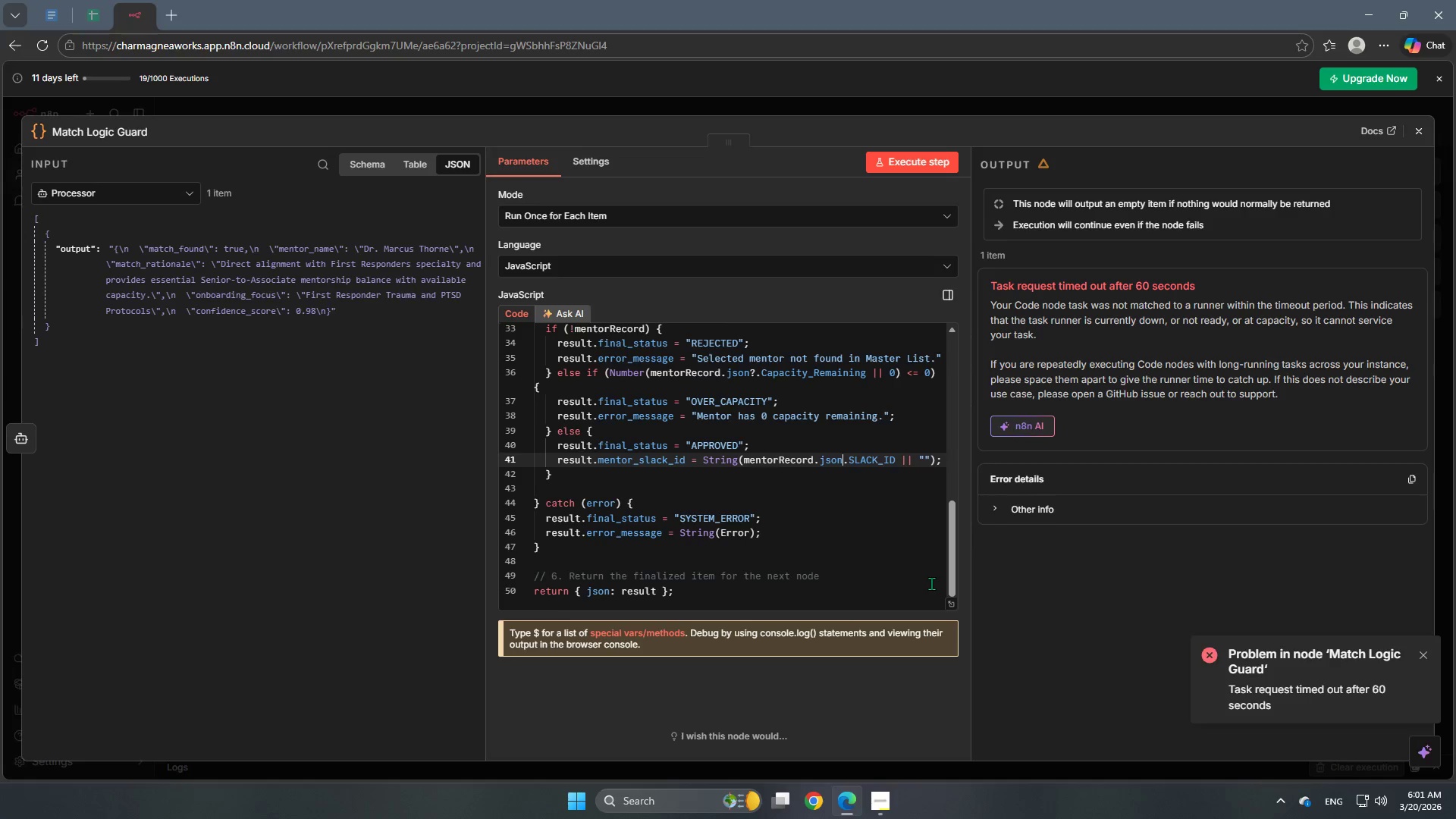 
key(Shift+Slash)
 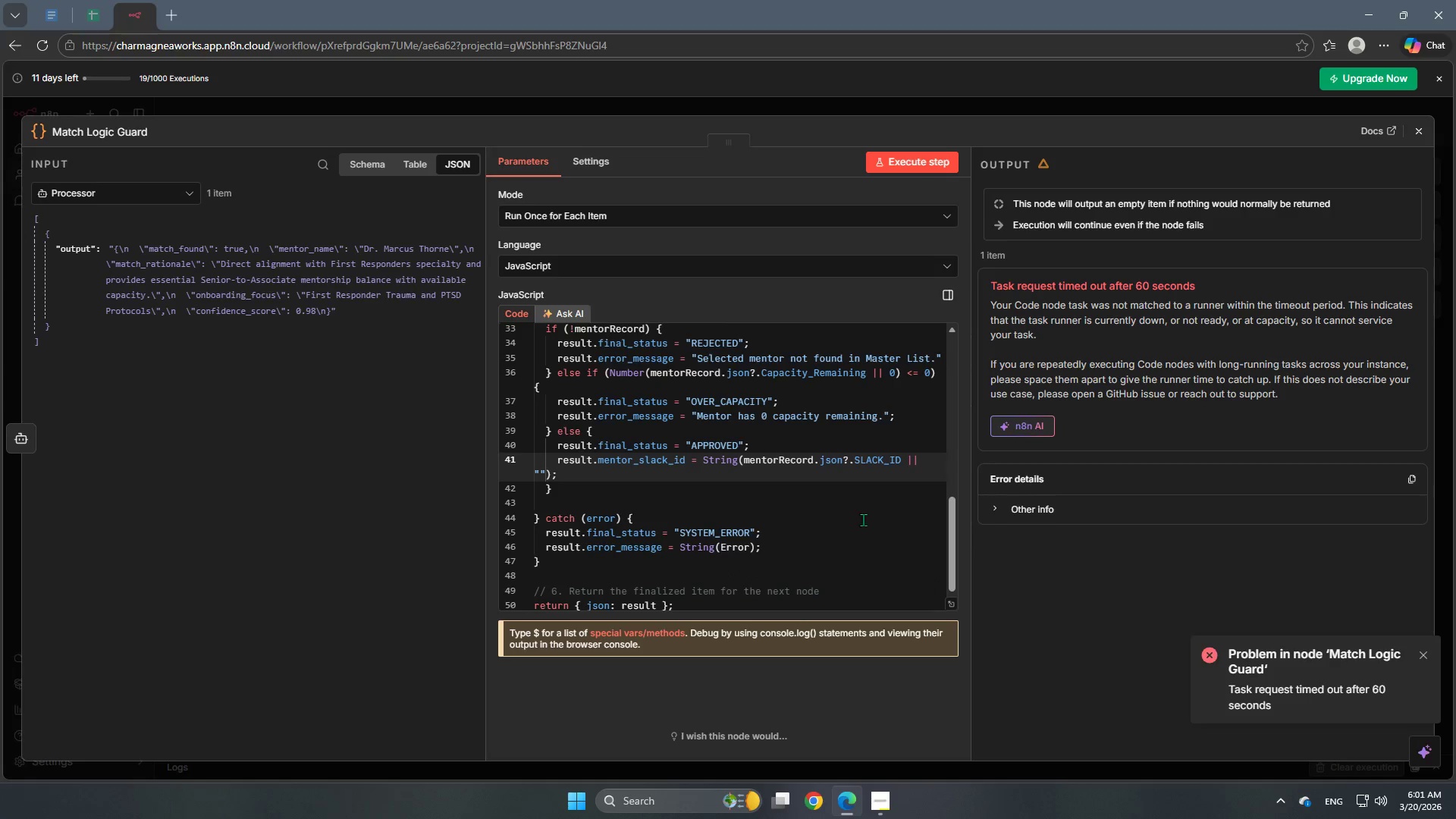 
mouse_move([715, 461])
 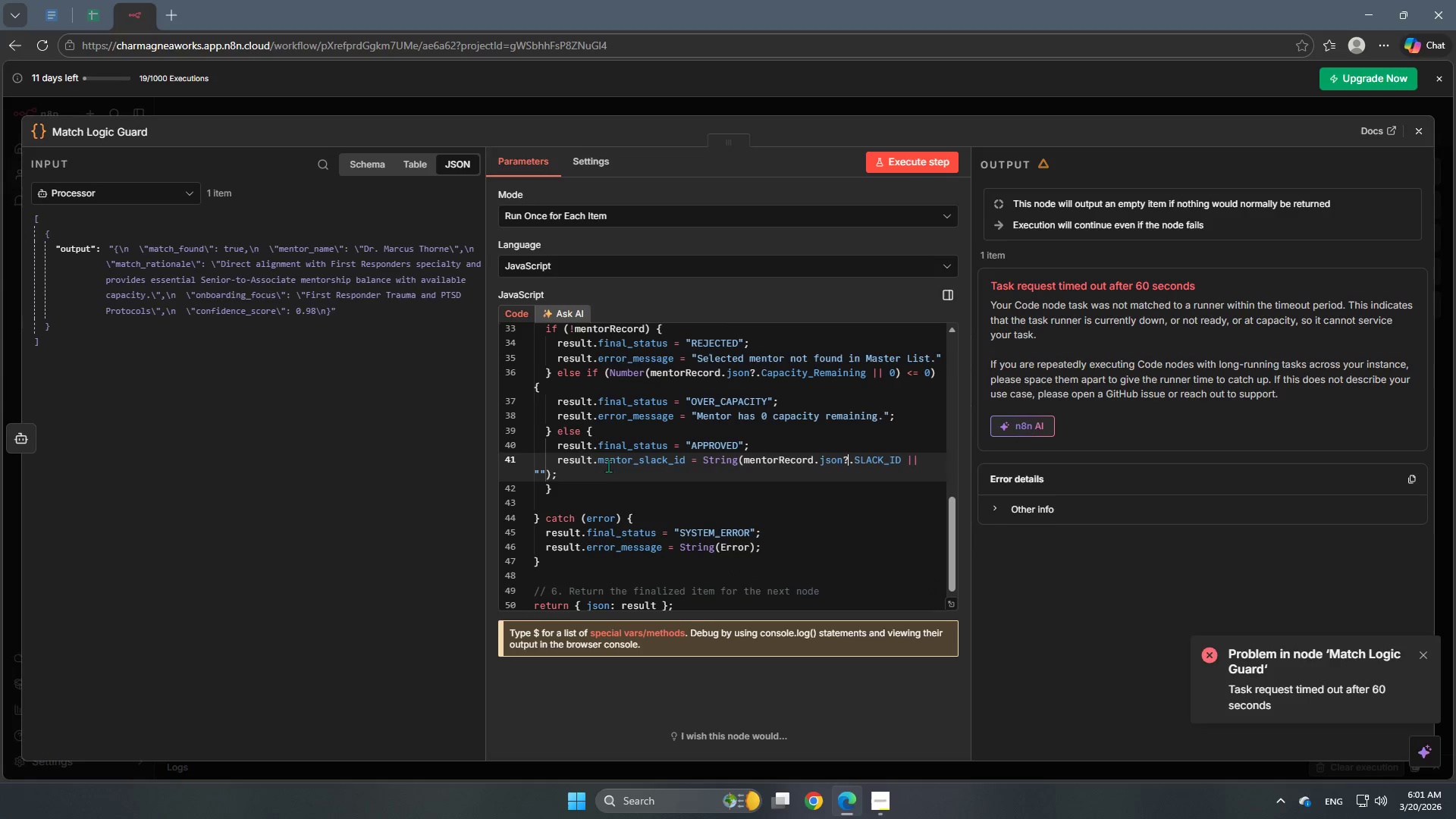 
scroll: coordinate [635, 486], scroll_direction: down, amount: 1.0
 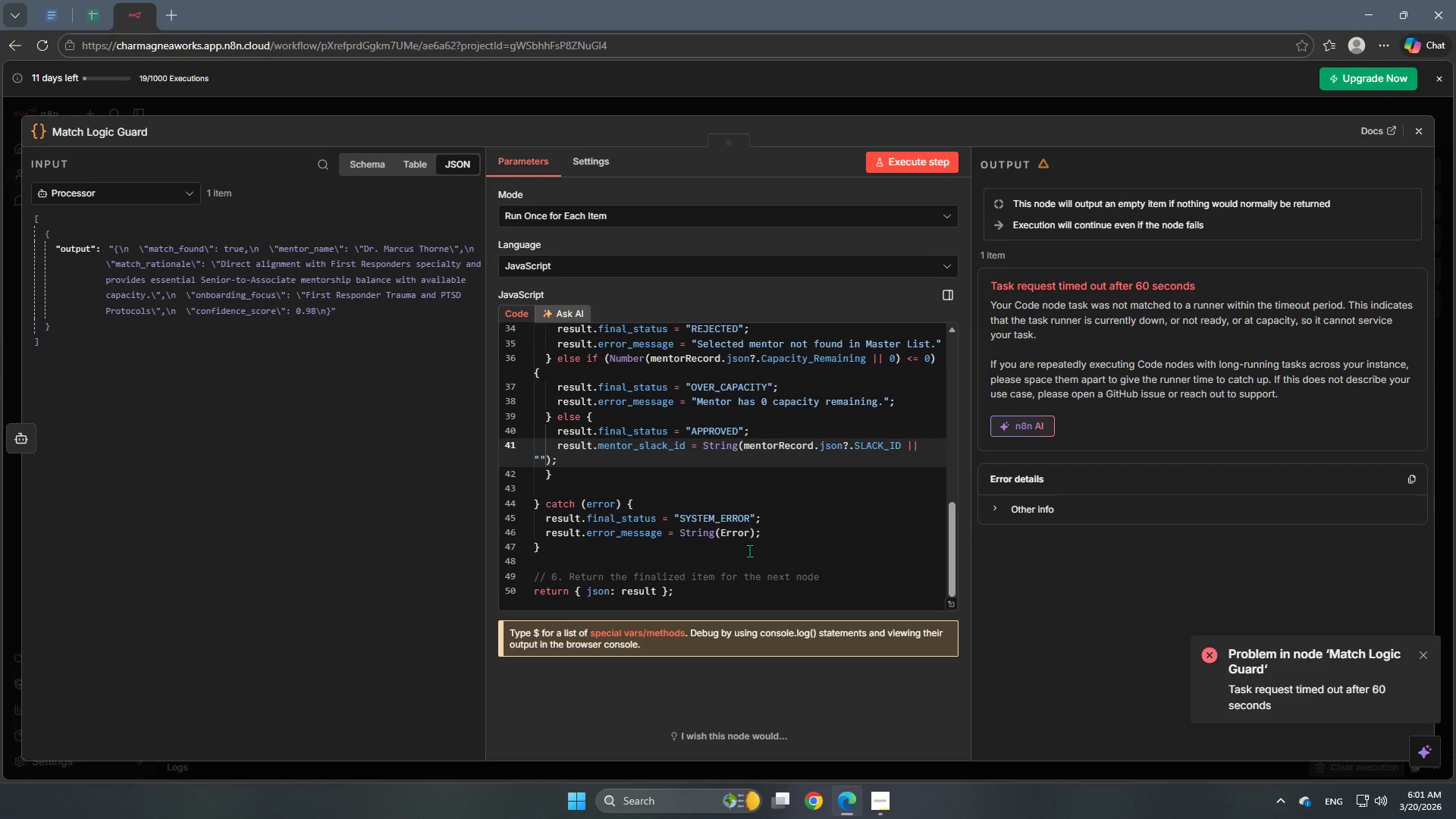 
wait(15.73)
 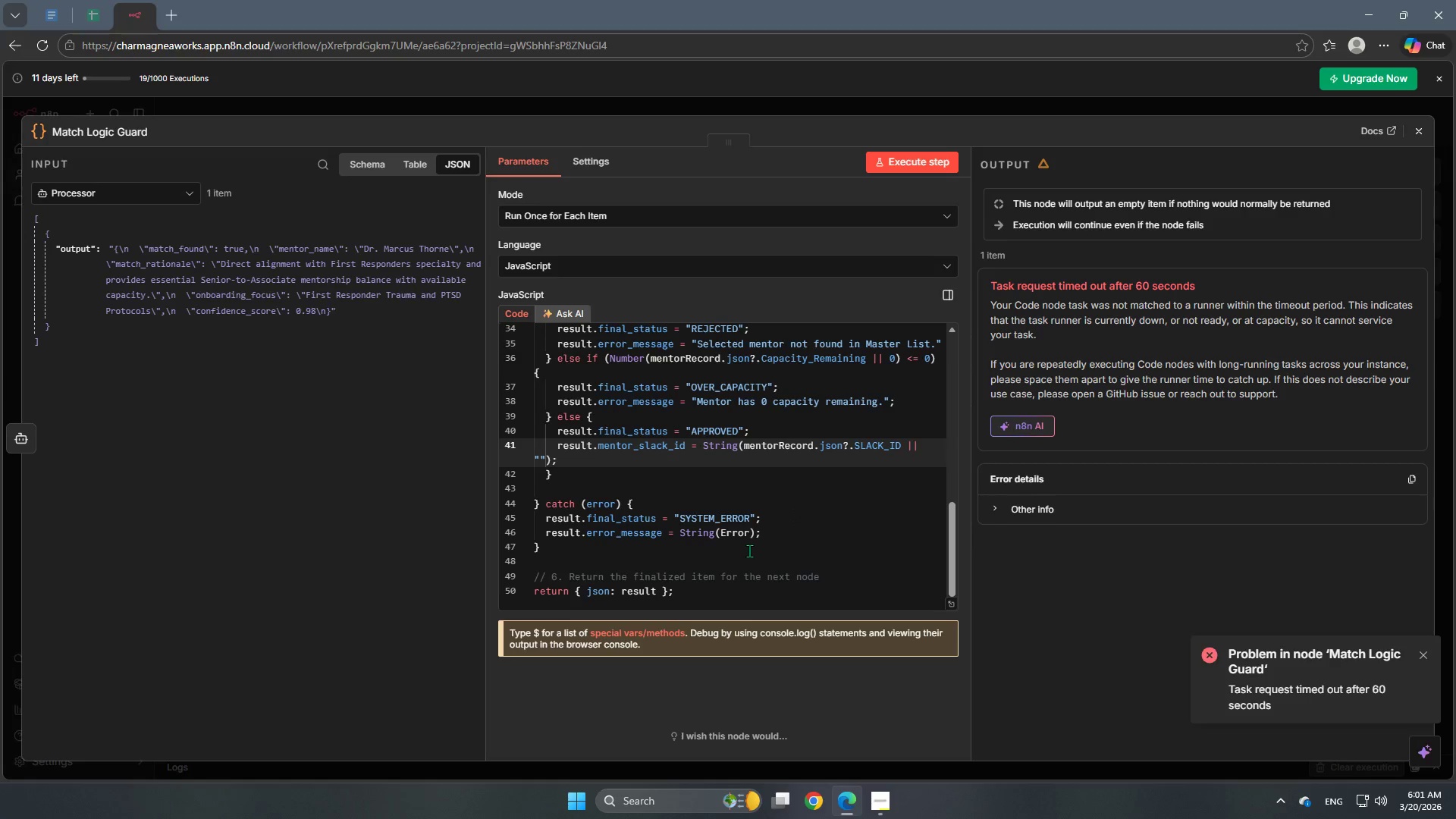 
mouse_move([730, 537])
 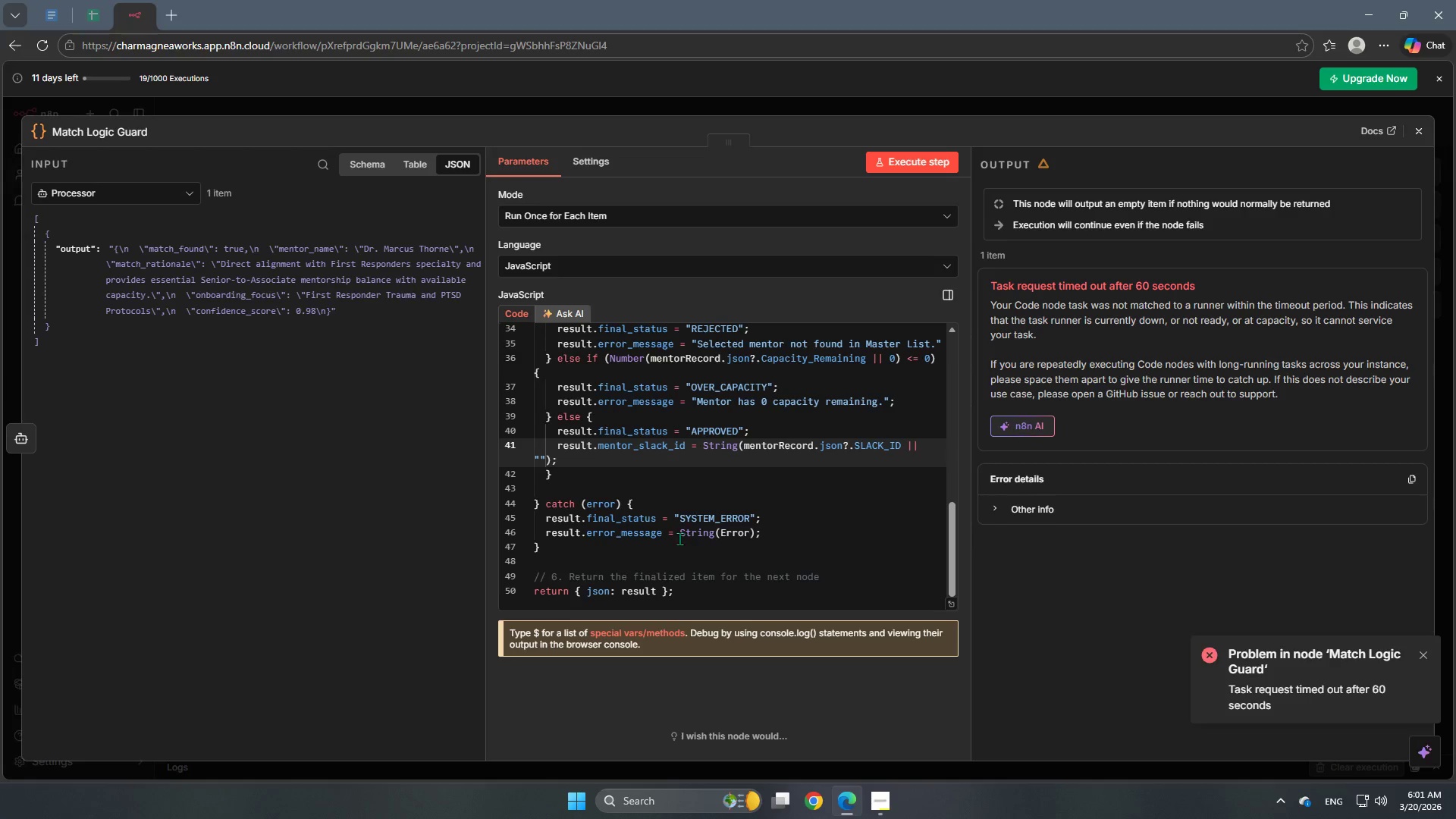 
left_click([679, 535])
 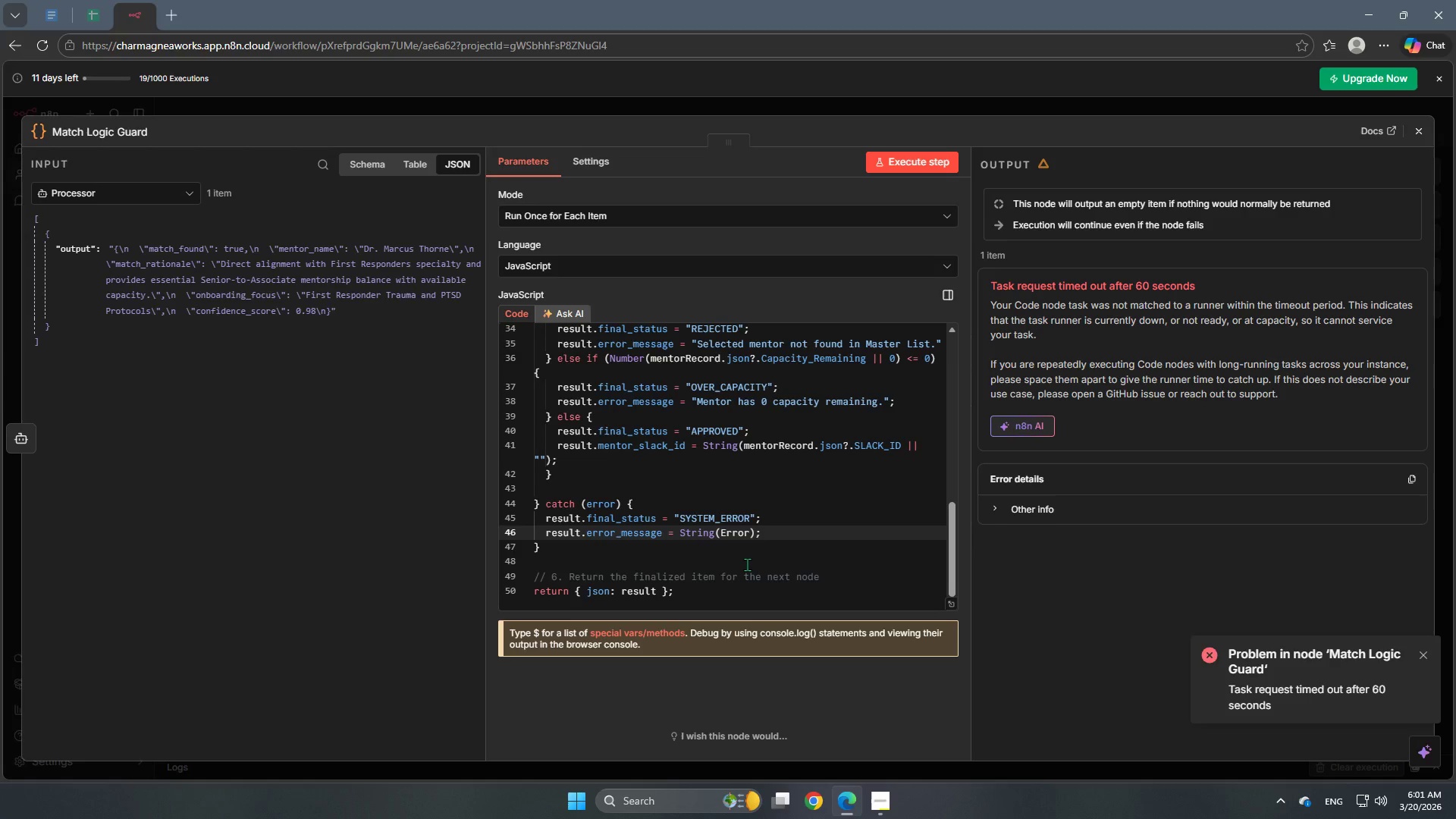 
type(error.message || )
 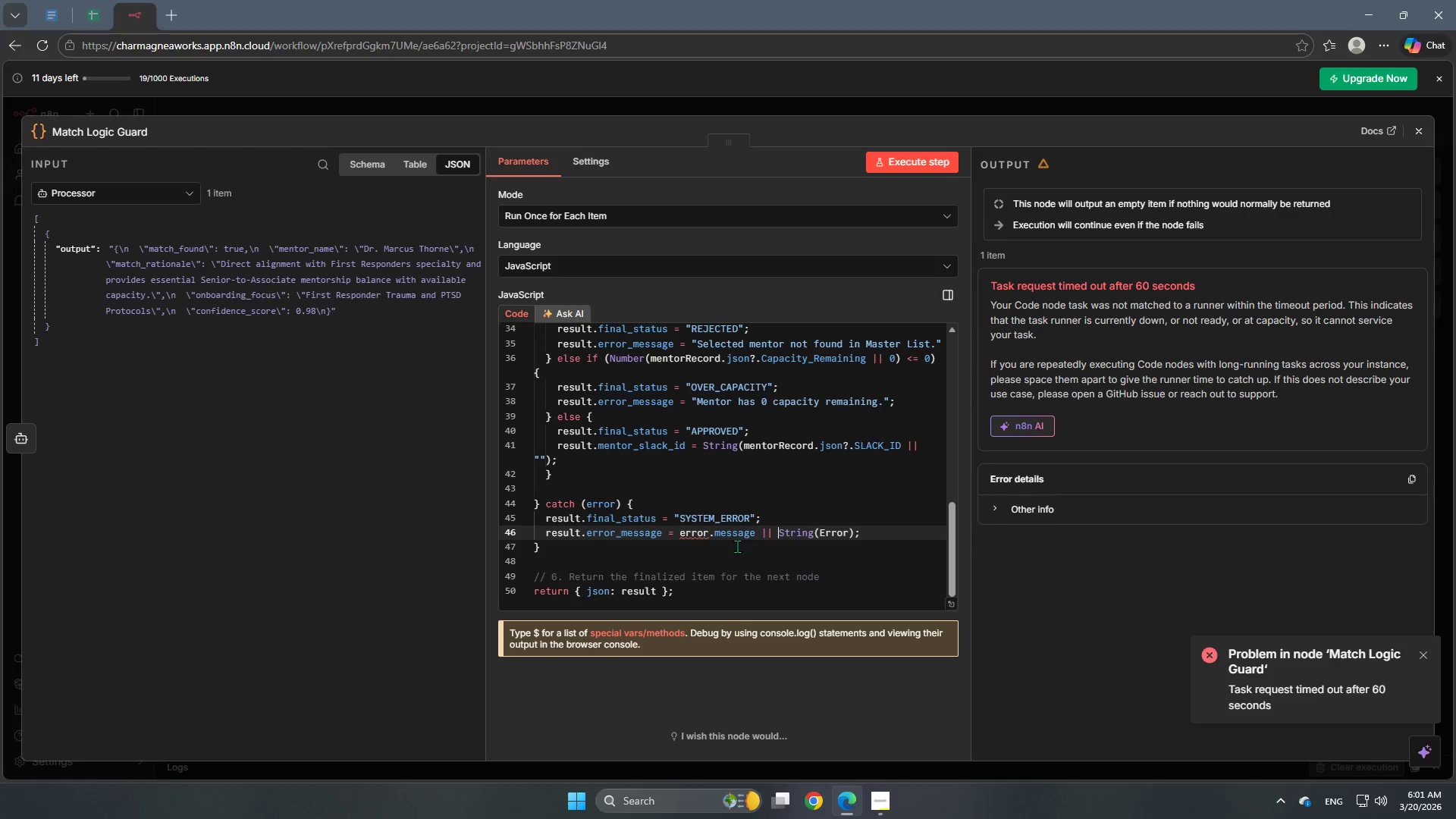 
left_click([899, 536])
 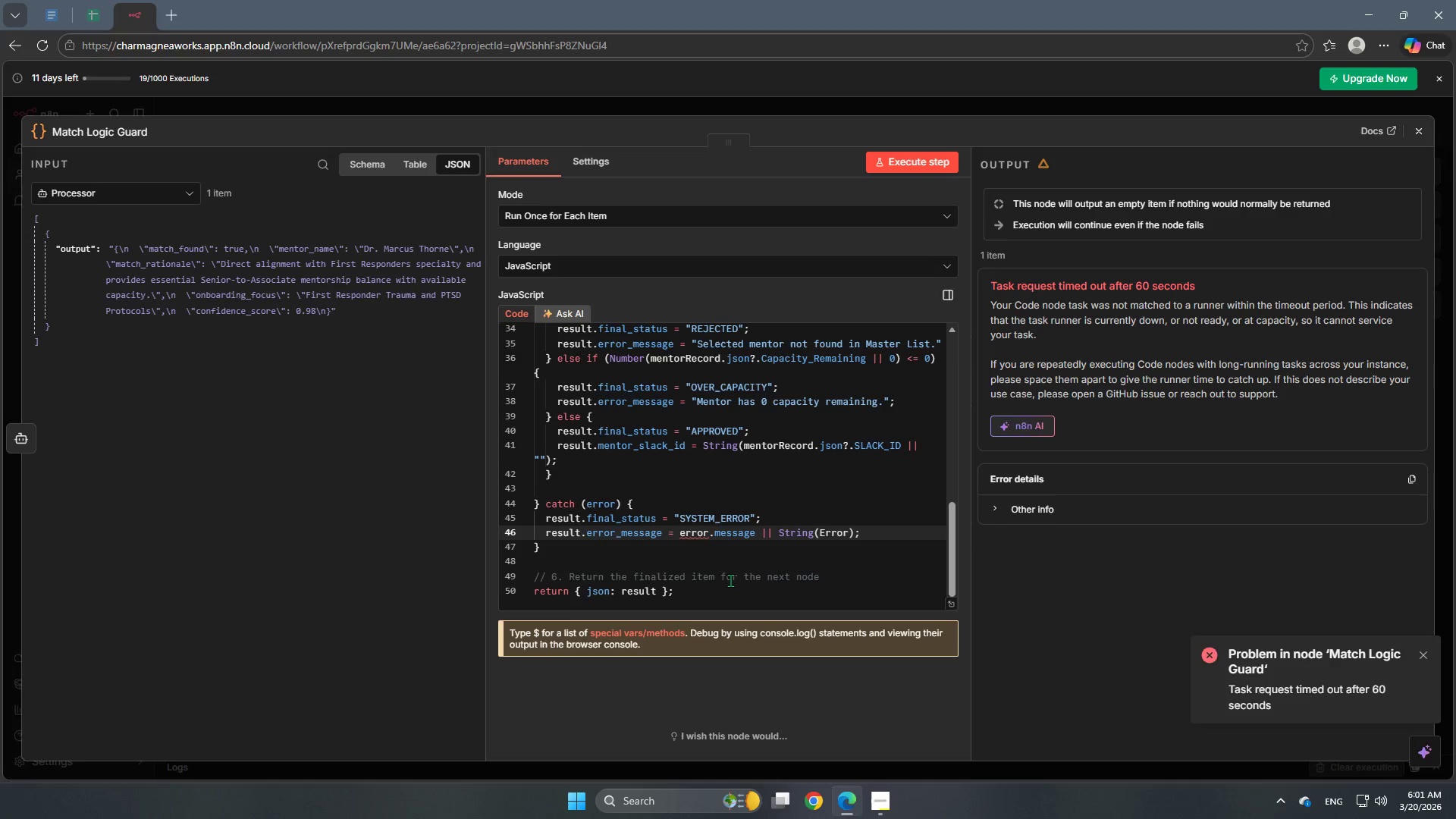 
scroll: coordinate [730, 580], scroll_direction: down, amount: 2.0
 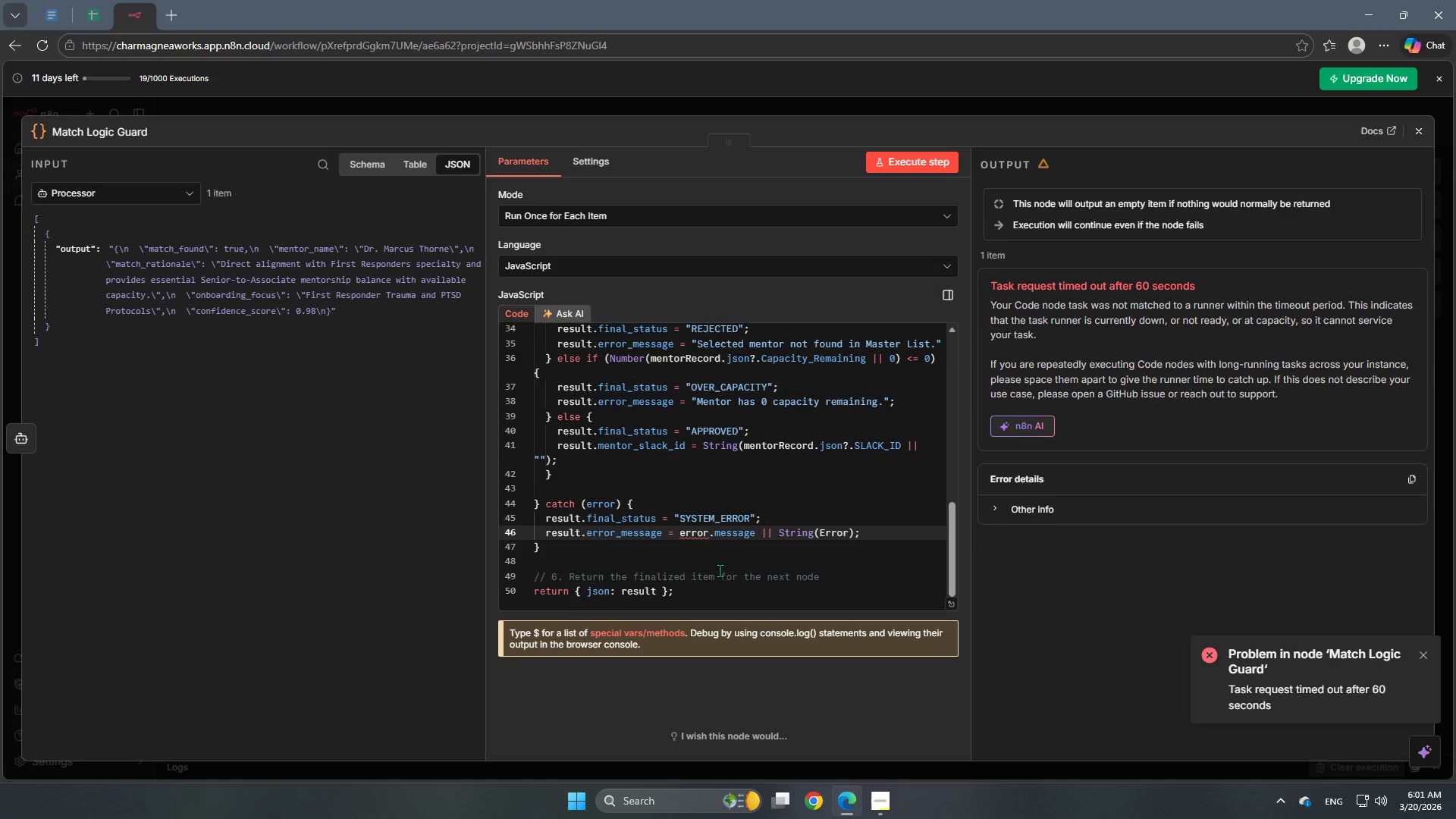 
left_click_drag(start_coordinate=[829, 578], to_coordinate=[494, 582])
 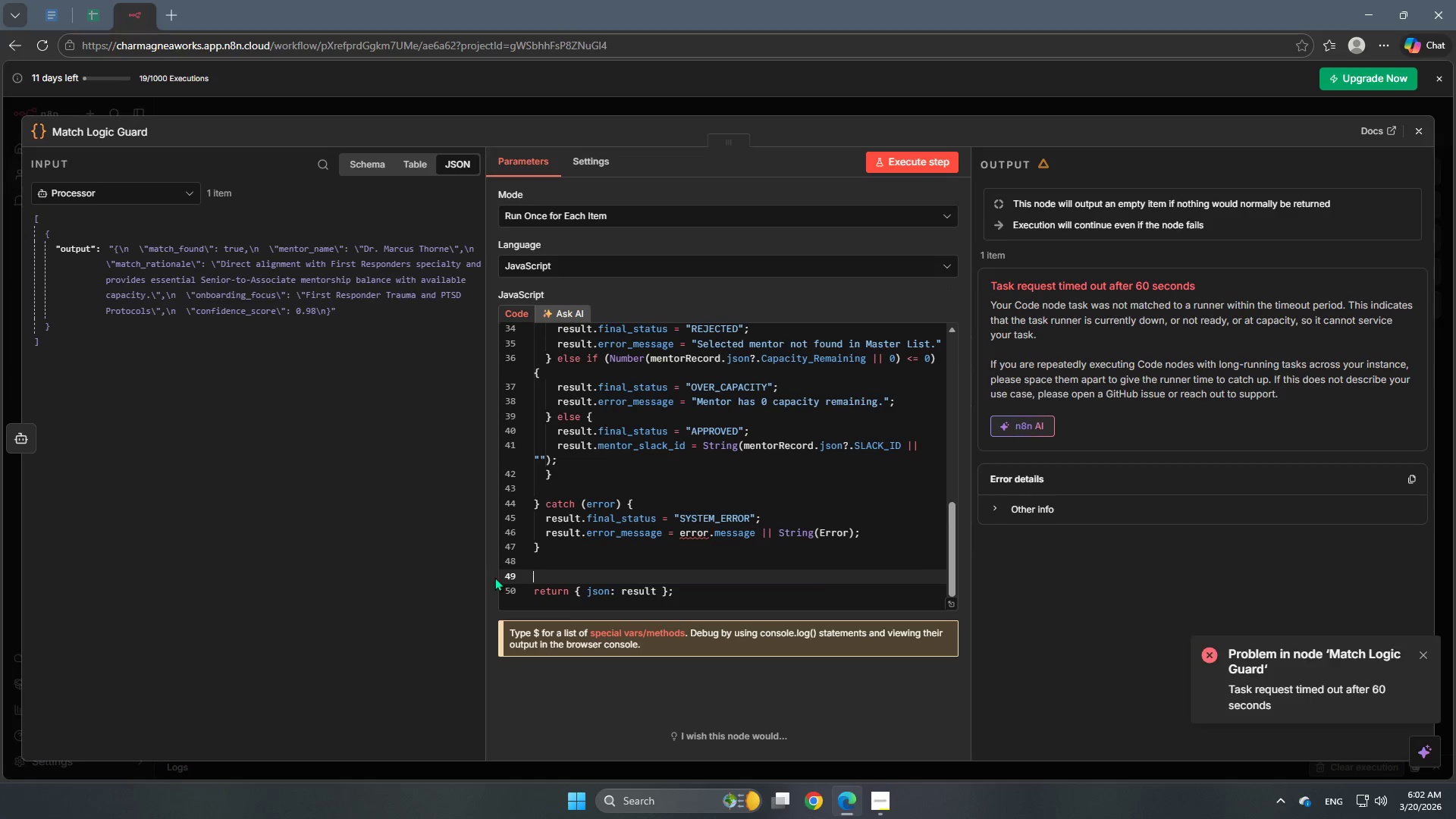 
key(Backspace)
 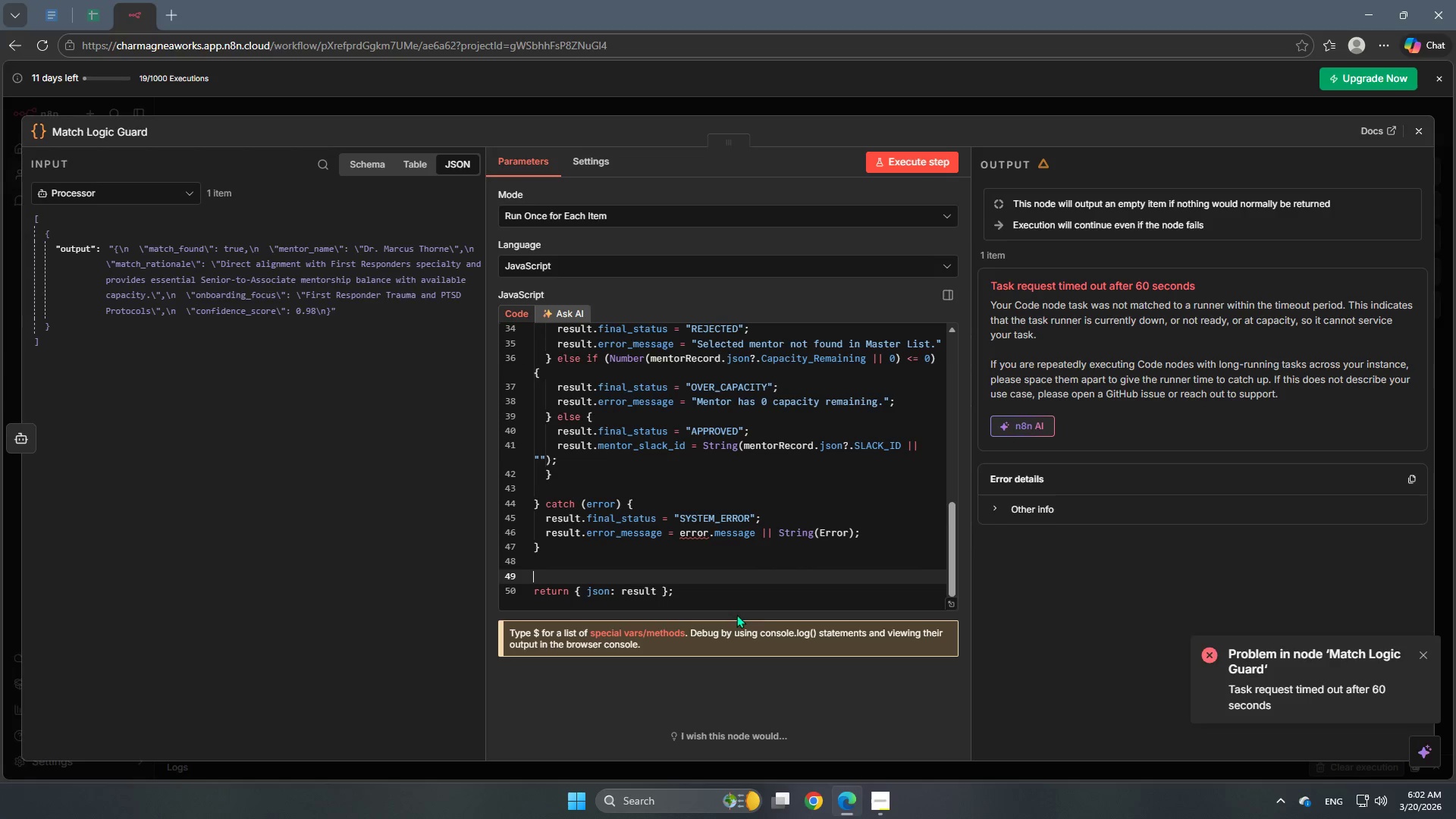 
key(Backspace)
 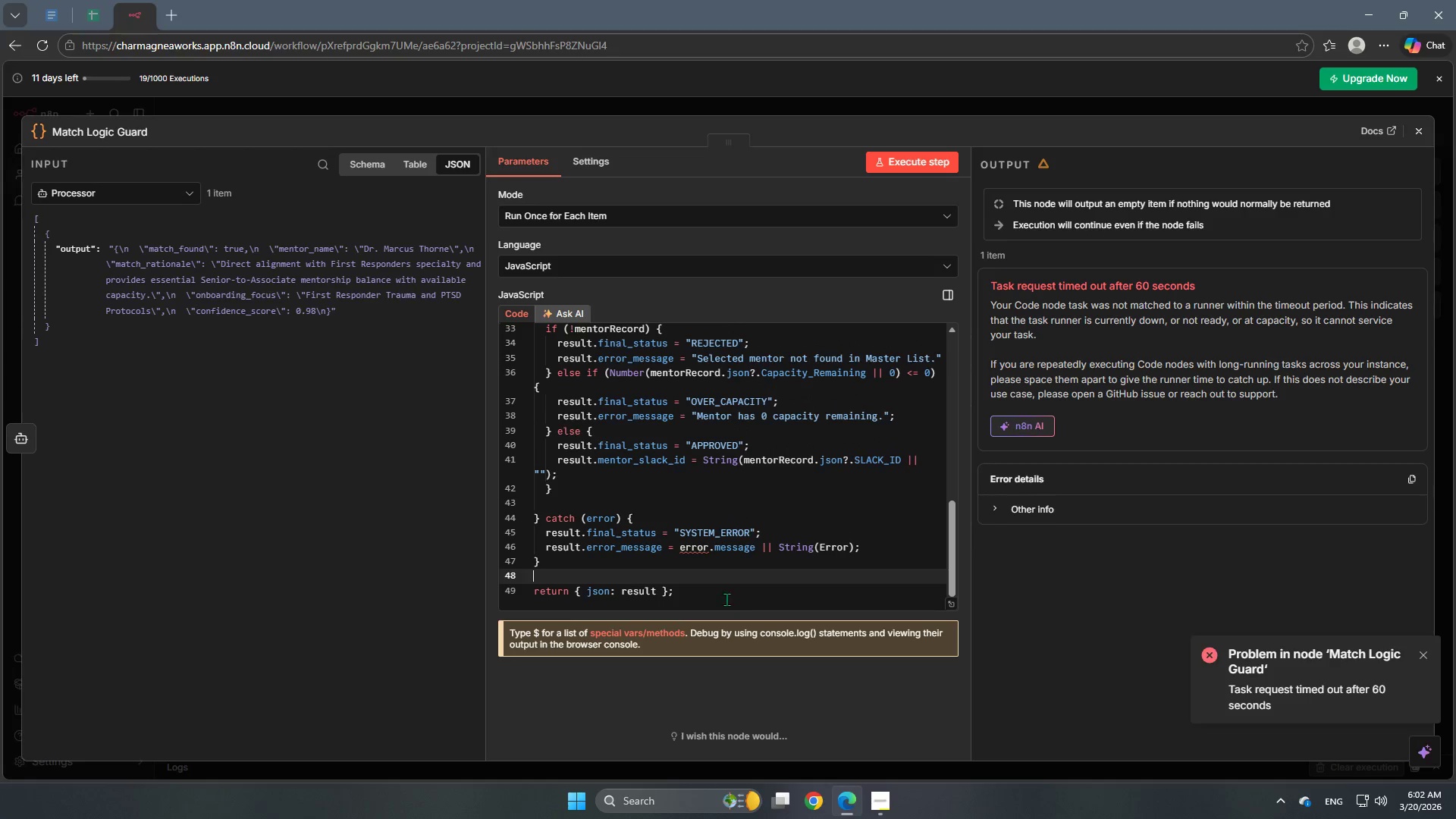 
scroll: coordinate [727, 586], scroll_direction: up, amount: 9.0
 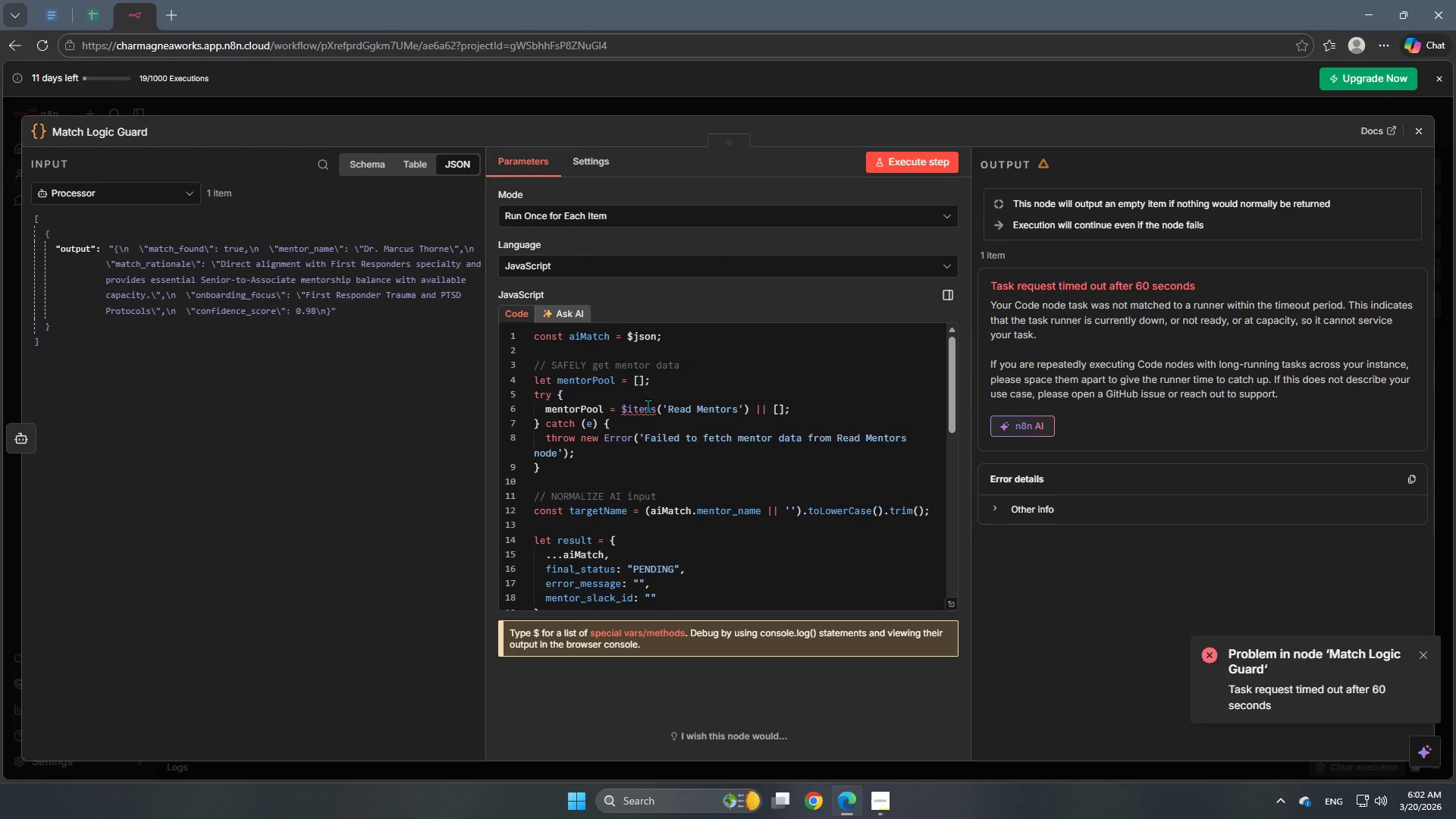 
left_click([645, 410])
 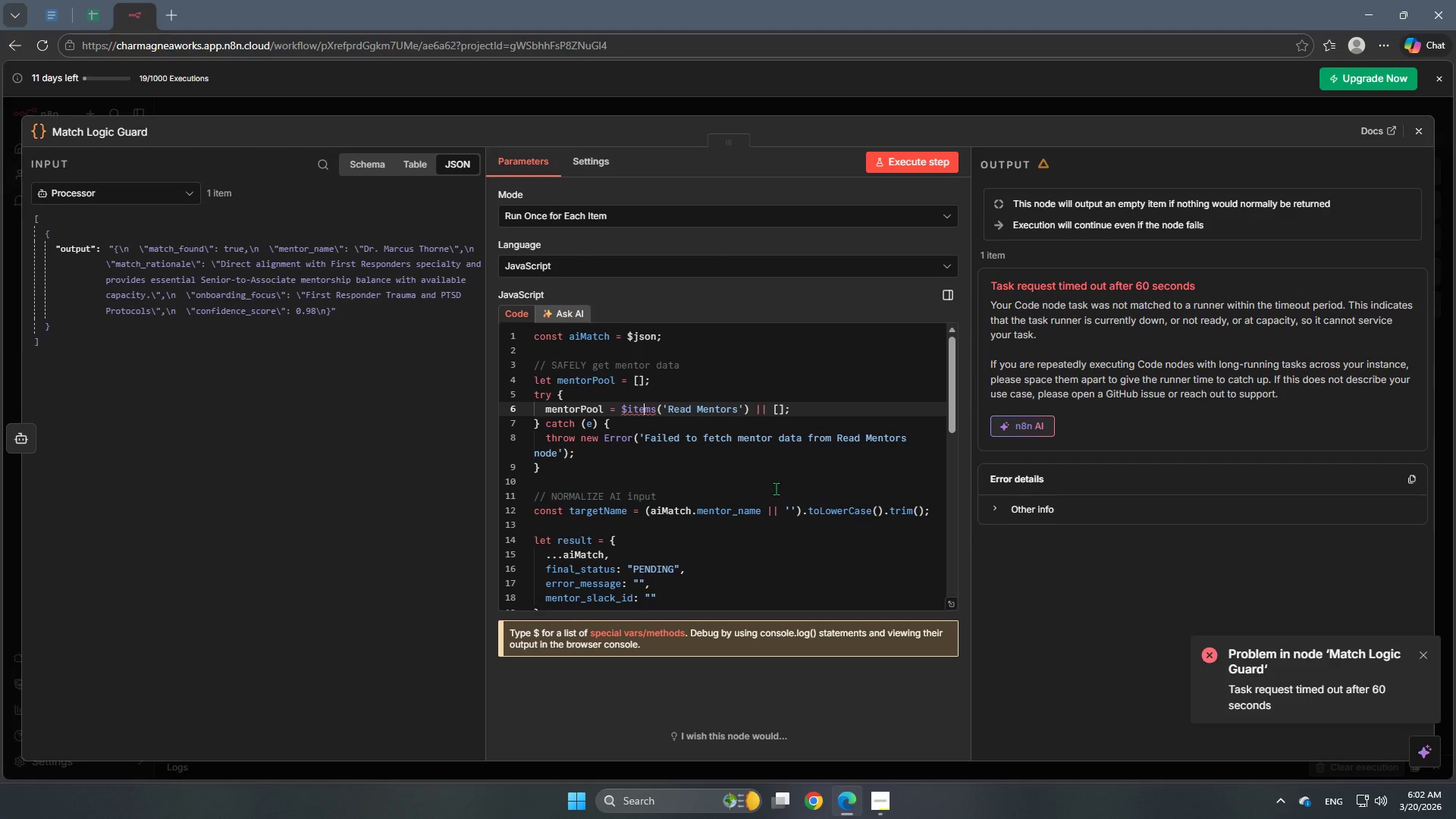 
scroll: coordinate [781, 500], scroll_direction: down, amount: 10.0
 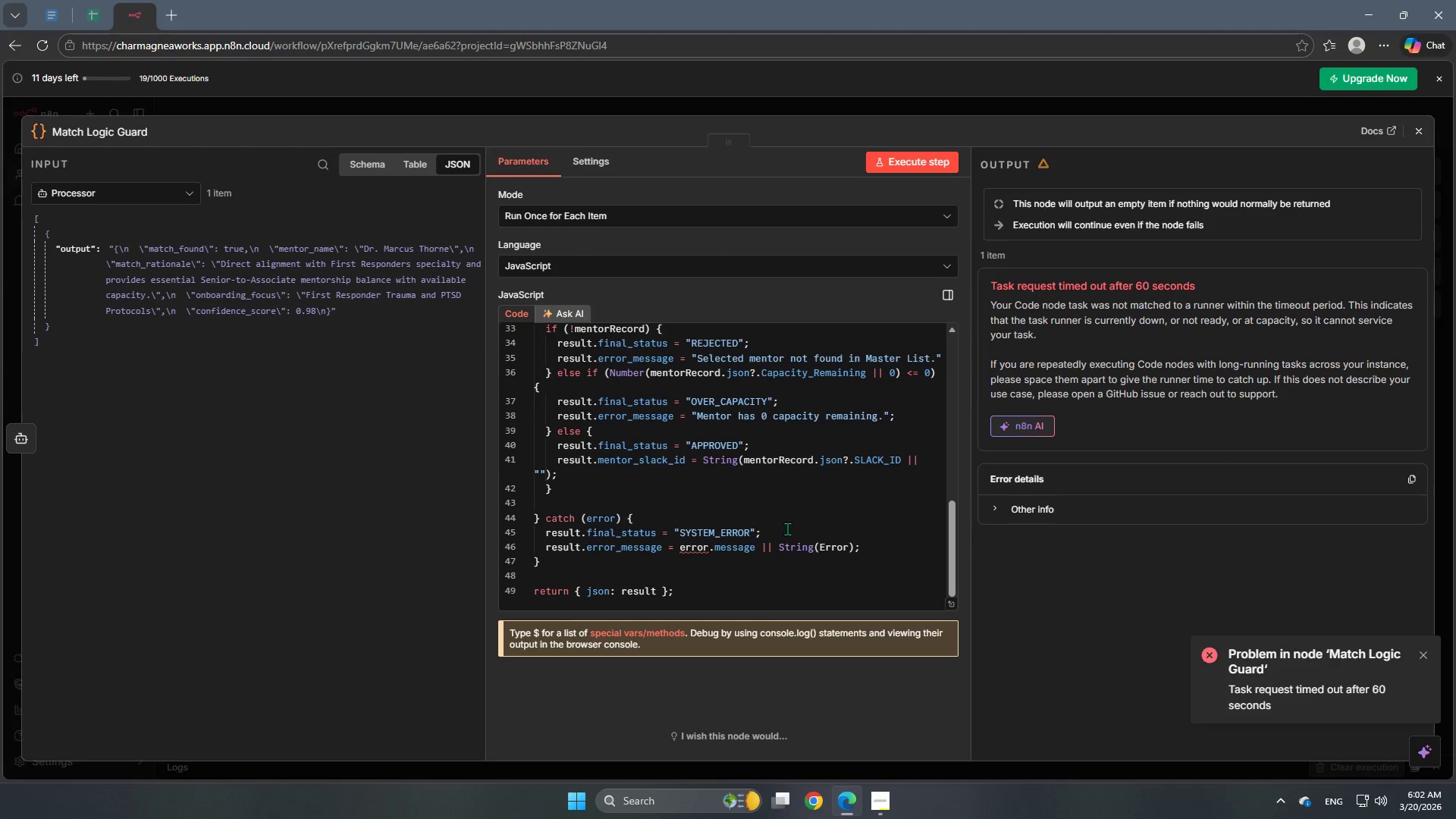 
scroll: coordinate [787, 529], scroll_direction: none, amount: 0.0
 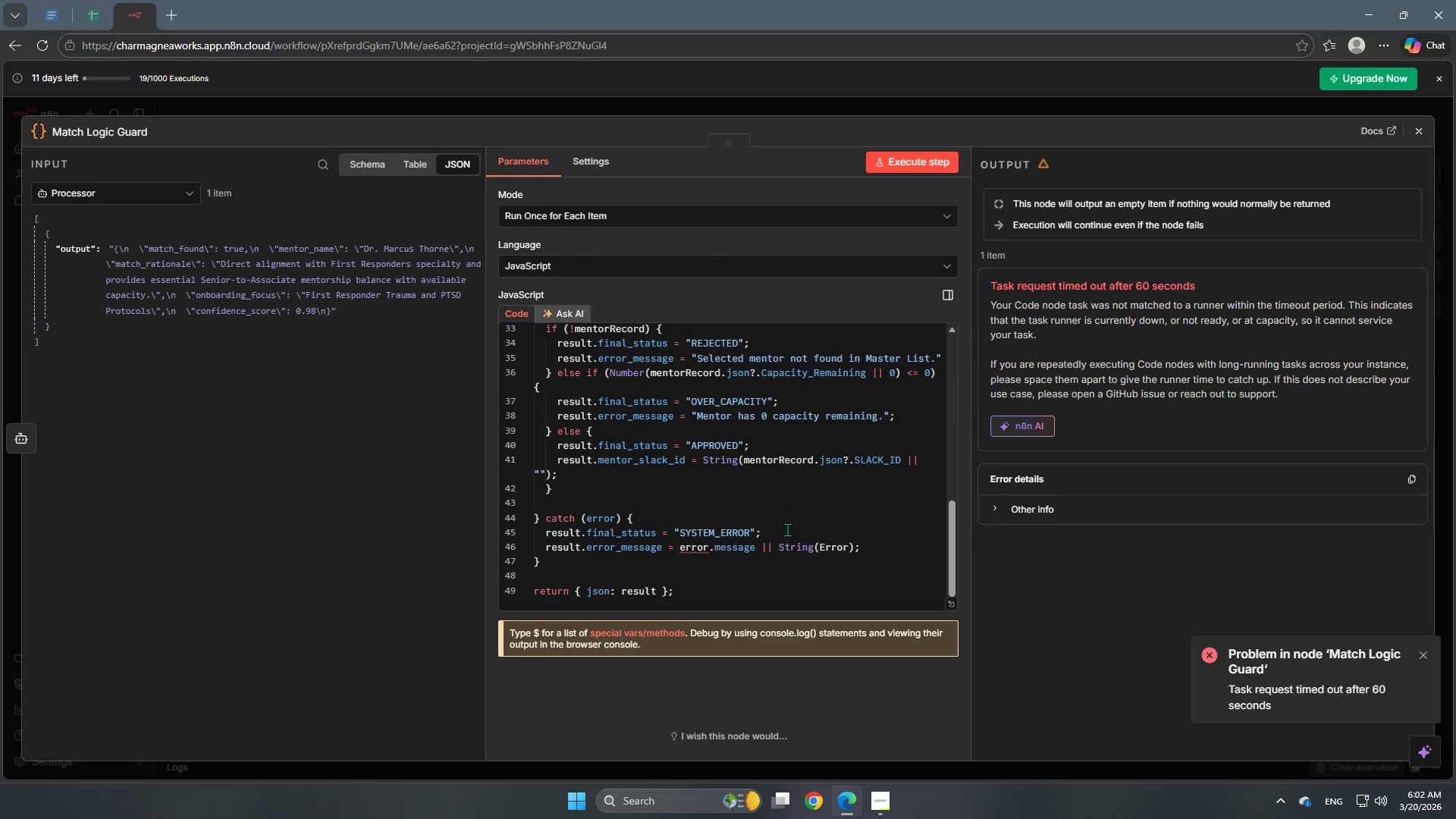 
scroll: coordinate [787, 529], scroll_direction: up, amount: 8.0
 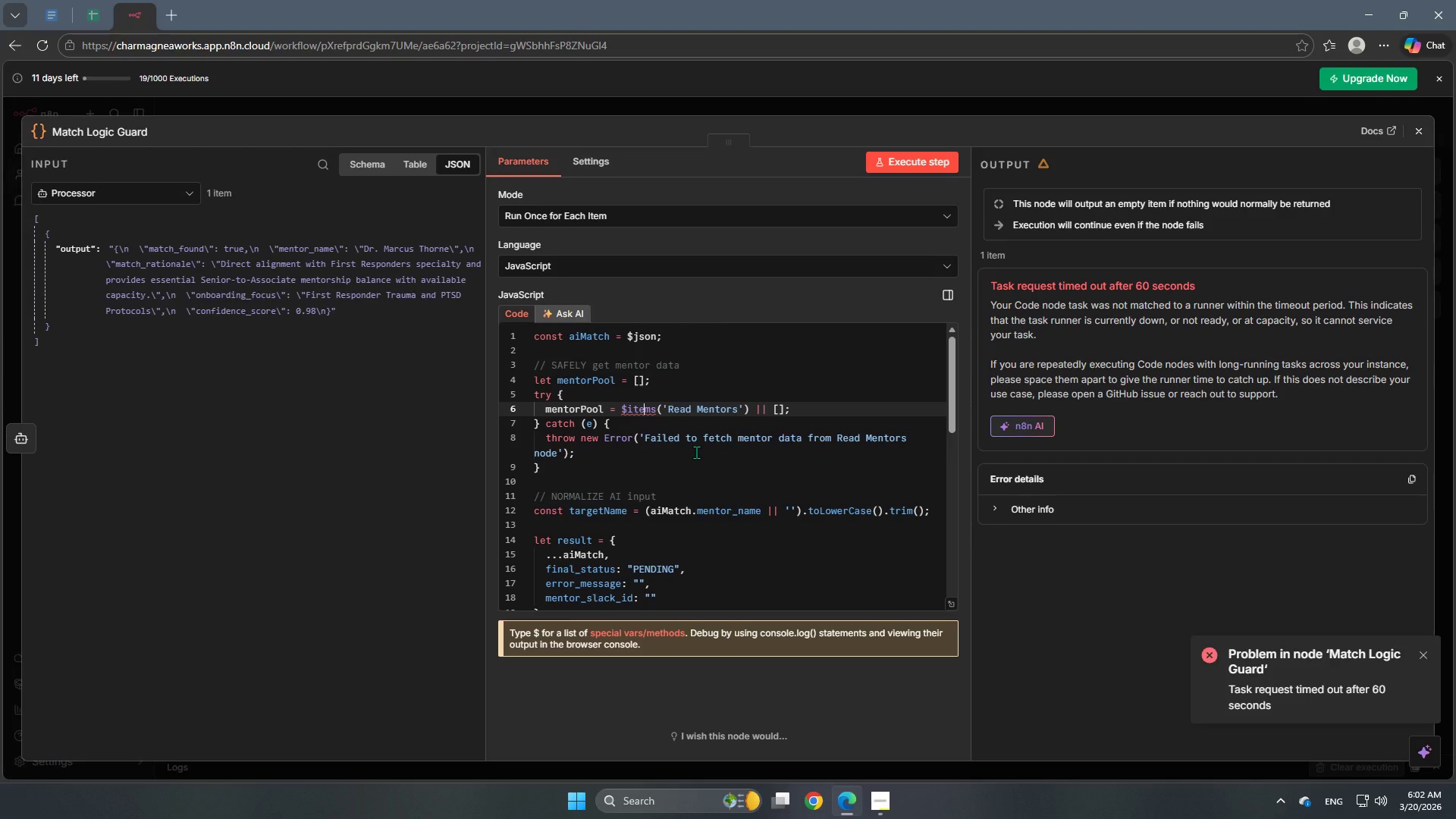 
wait(39.35)
 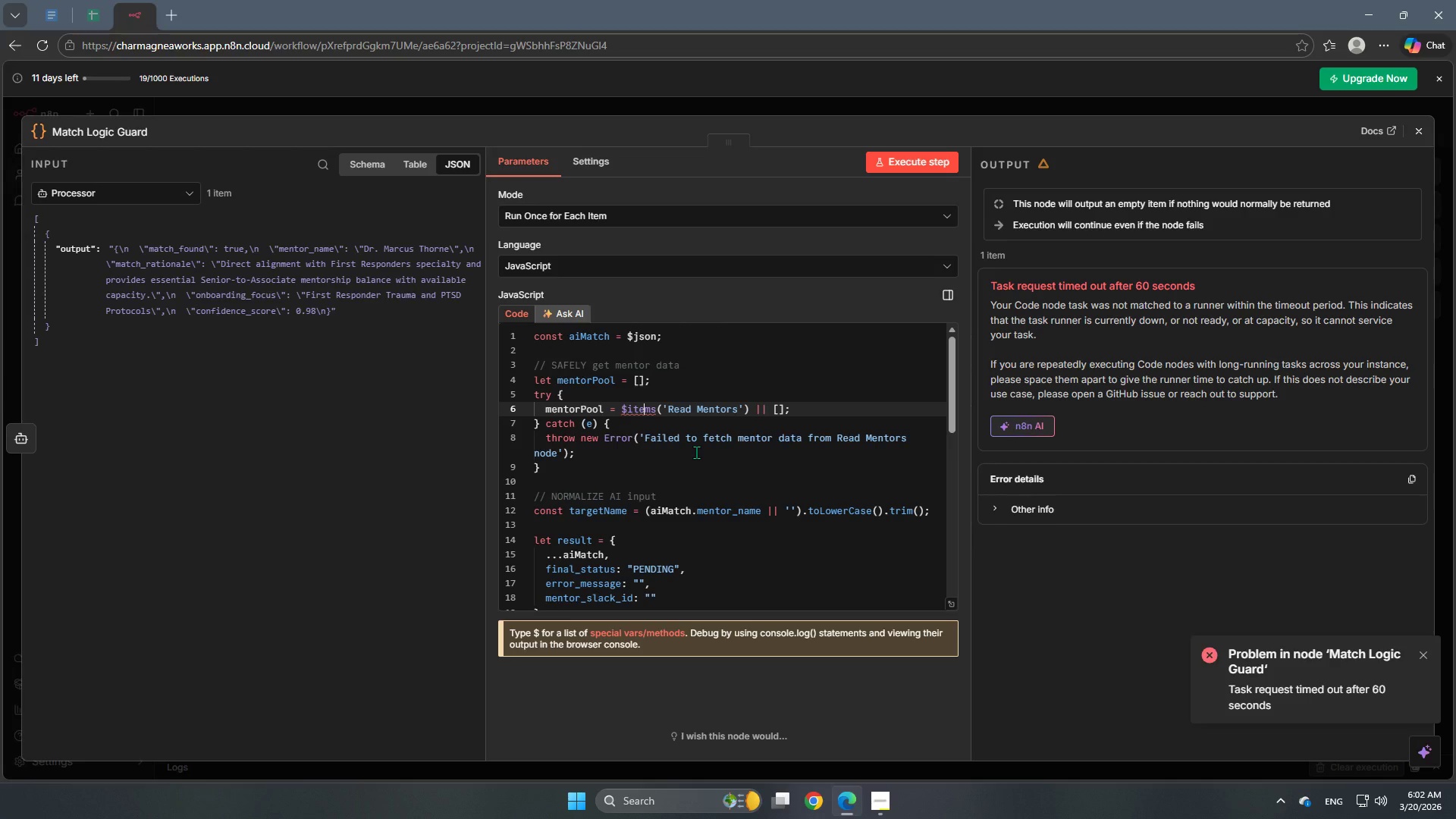 
left_click([928, 160])
 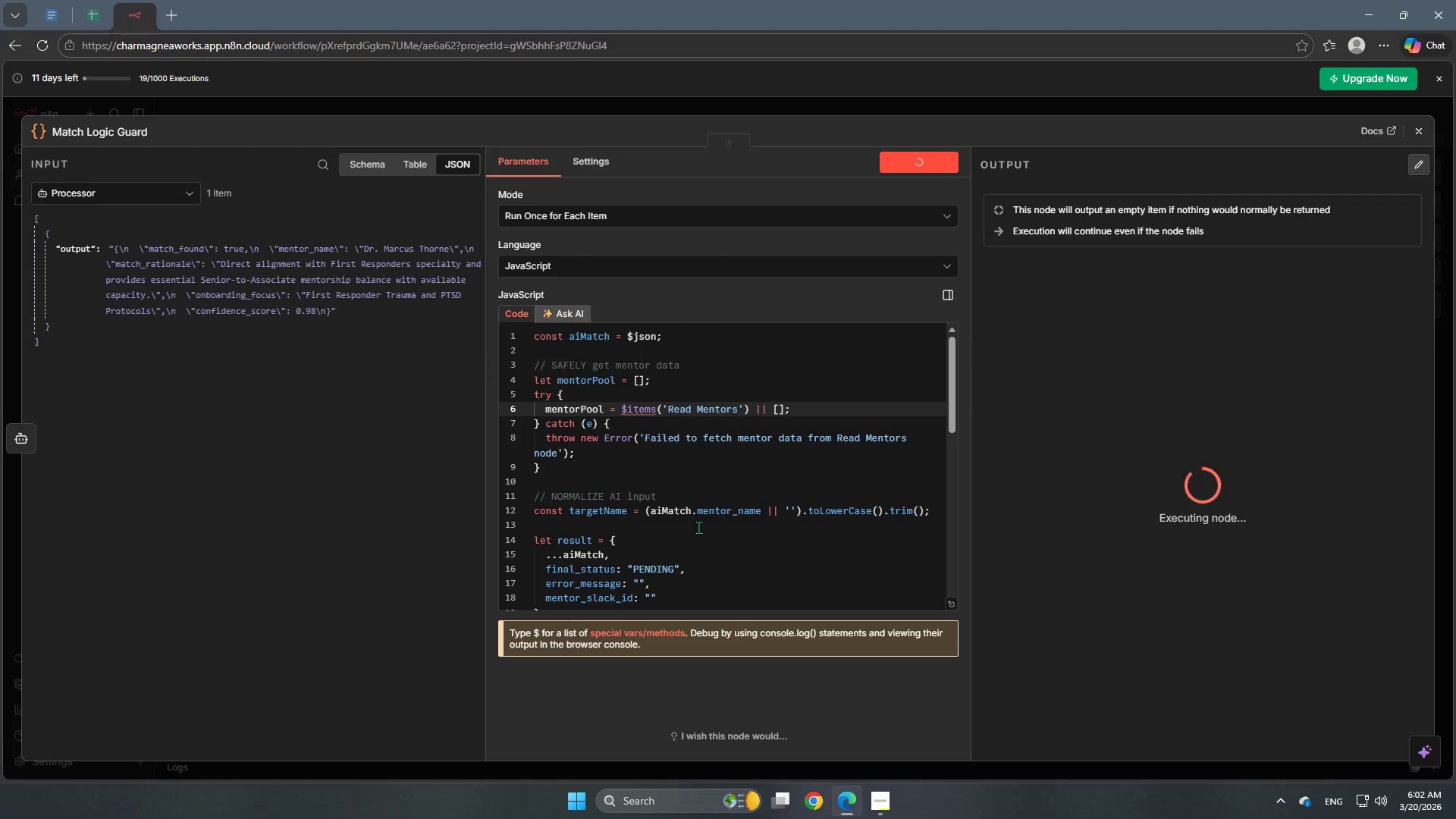 
scroll: coordinate [497, 374], scroll_direction: up, amount: 10.0
 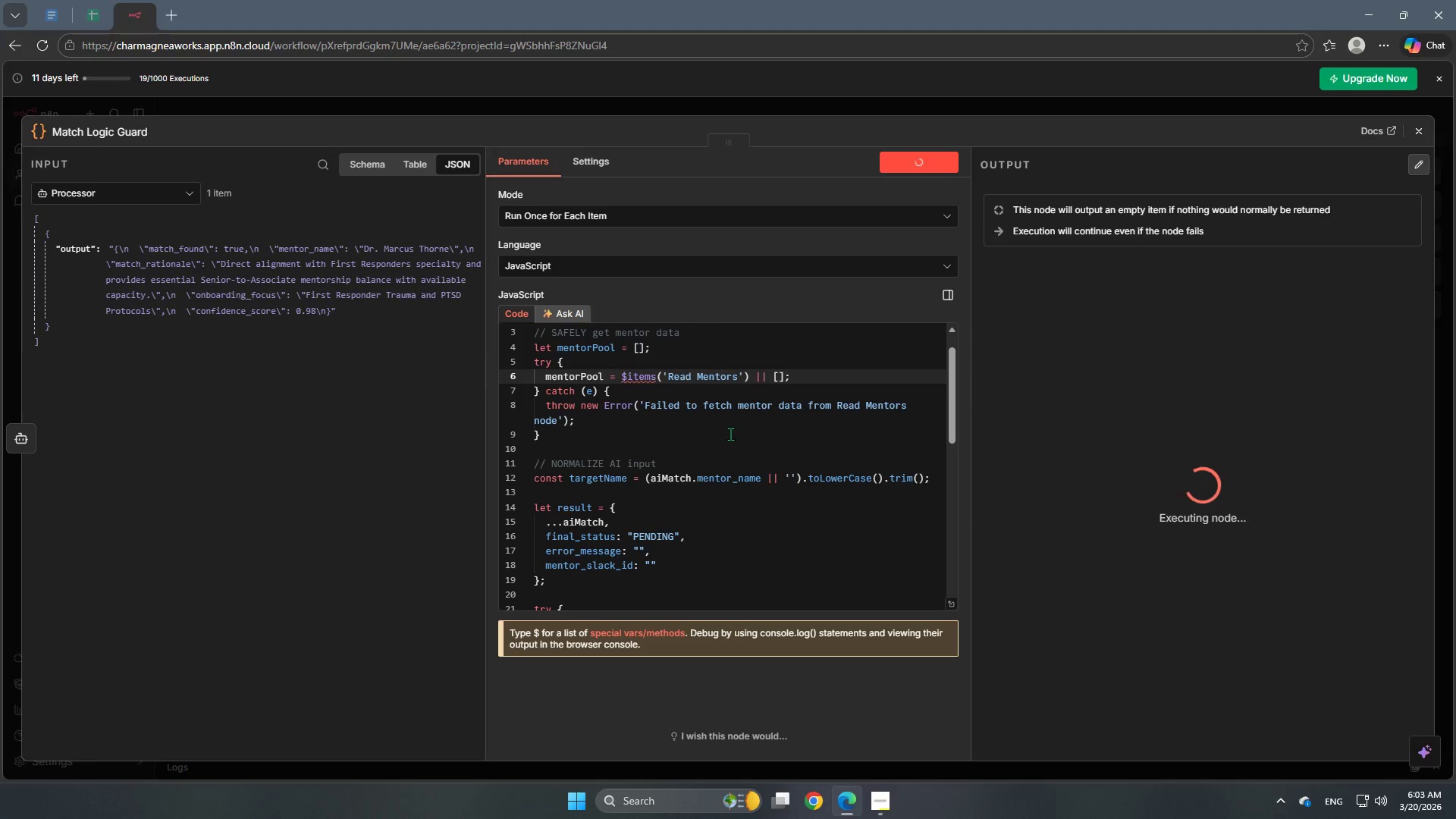 
wait(19.58)
 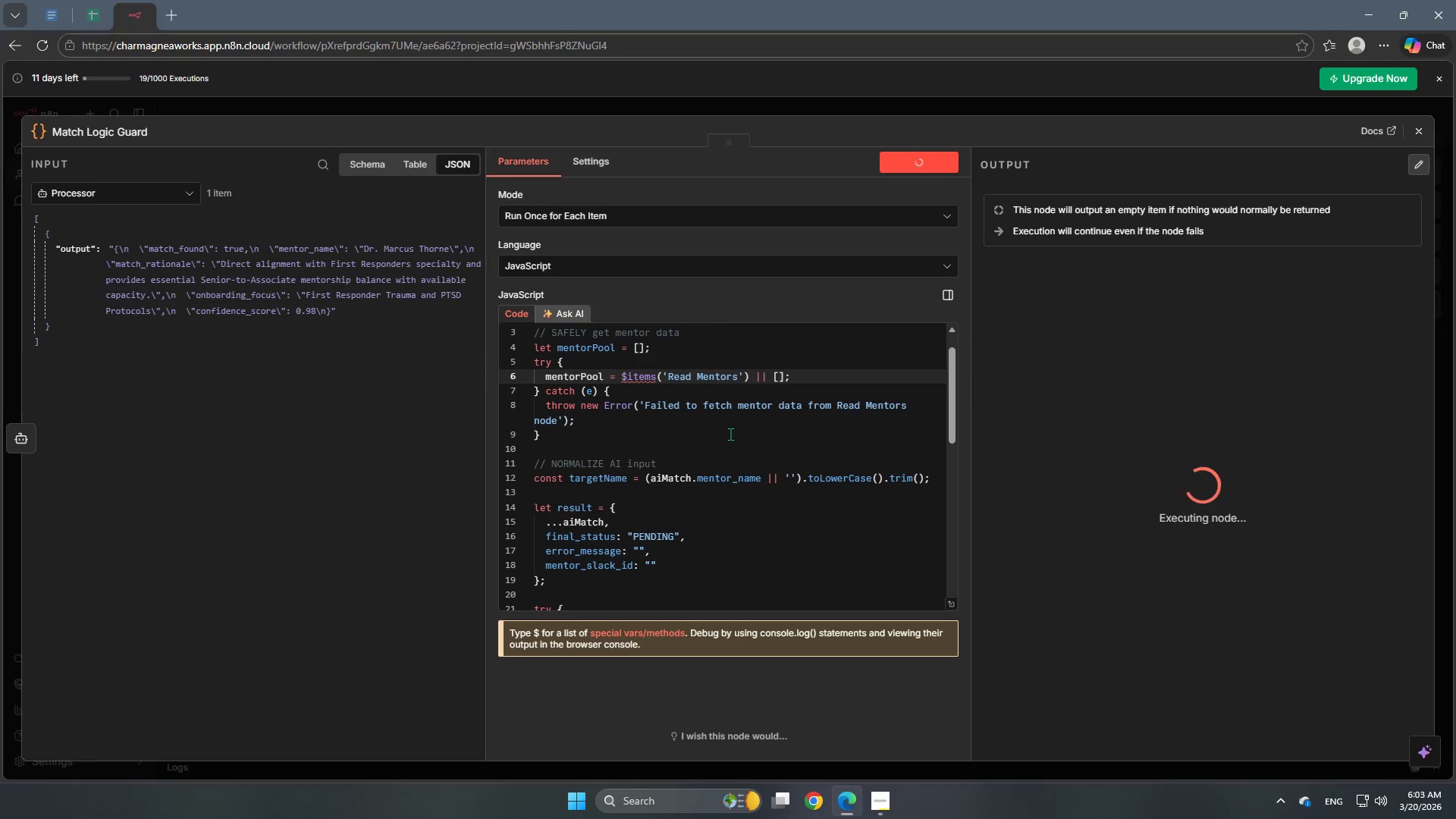 
scroll: coordinate [885, 435], scroll_direction: up, amount: 1.0
 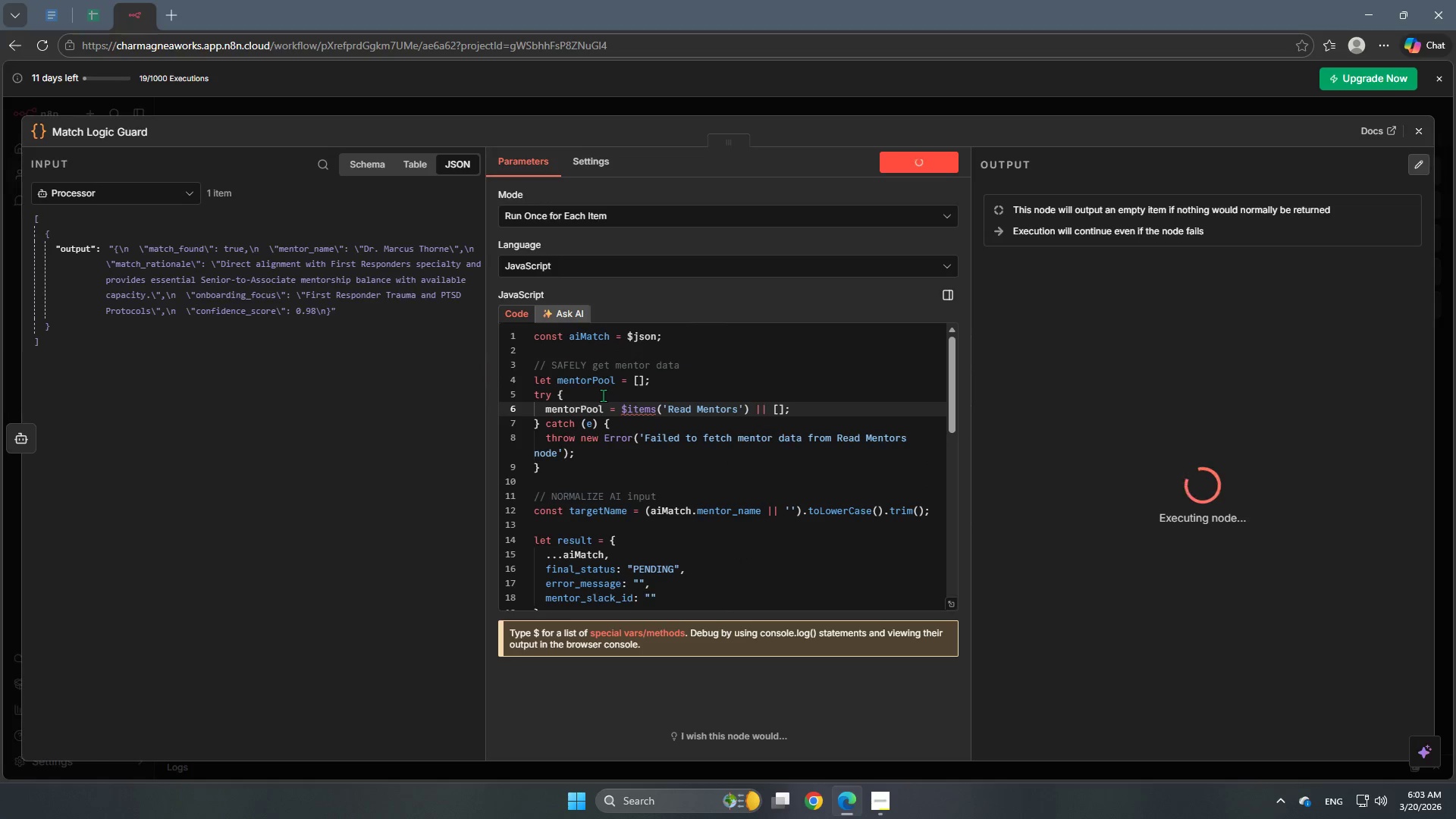 
left_click([599, 389])
 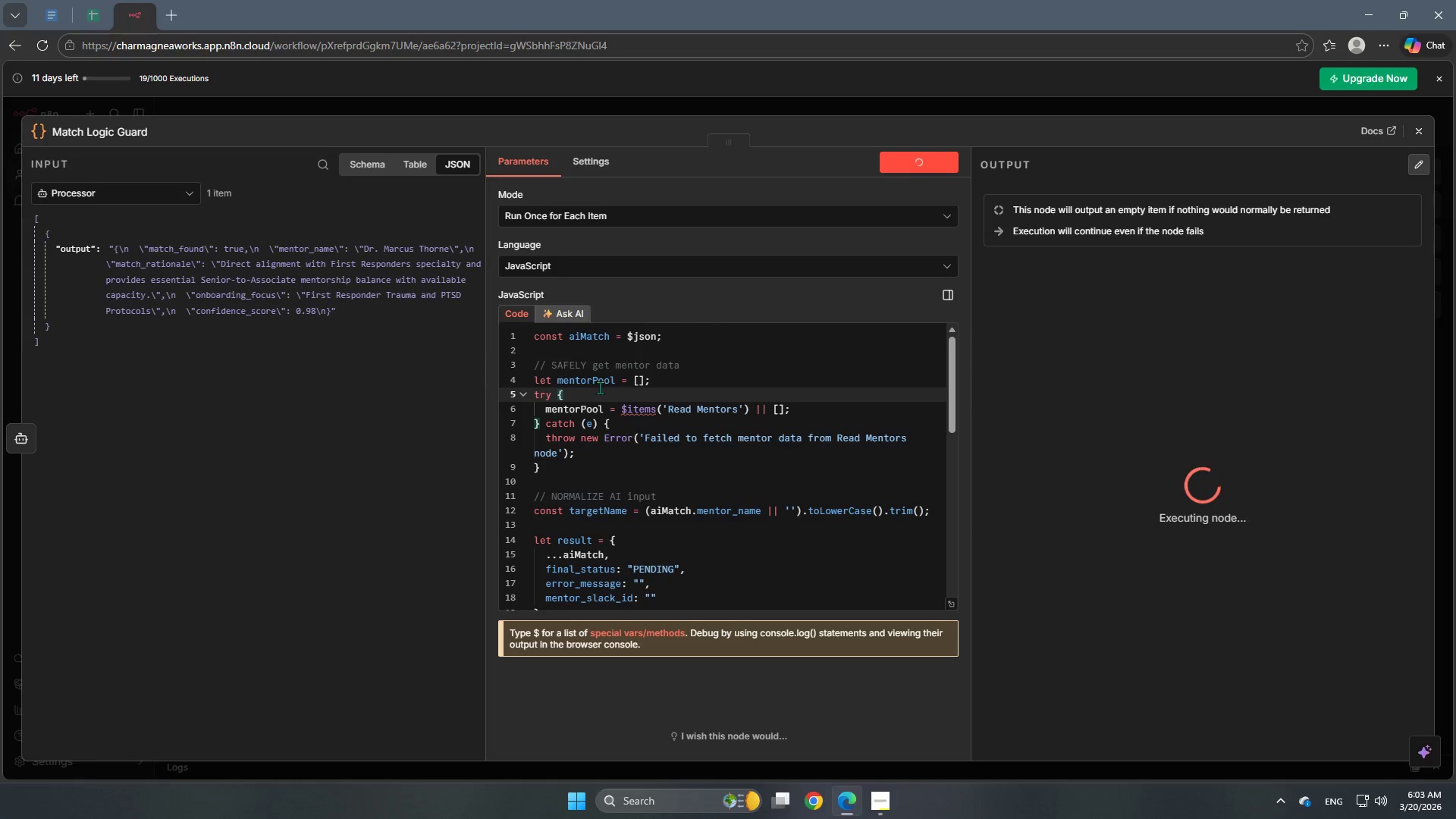 
key(Enter)
 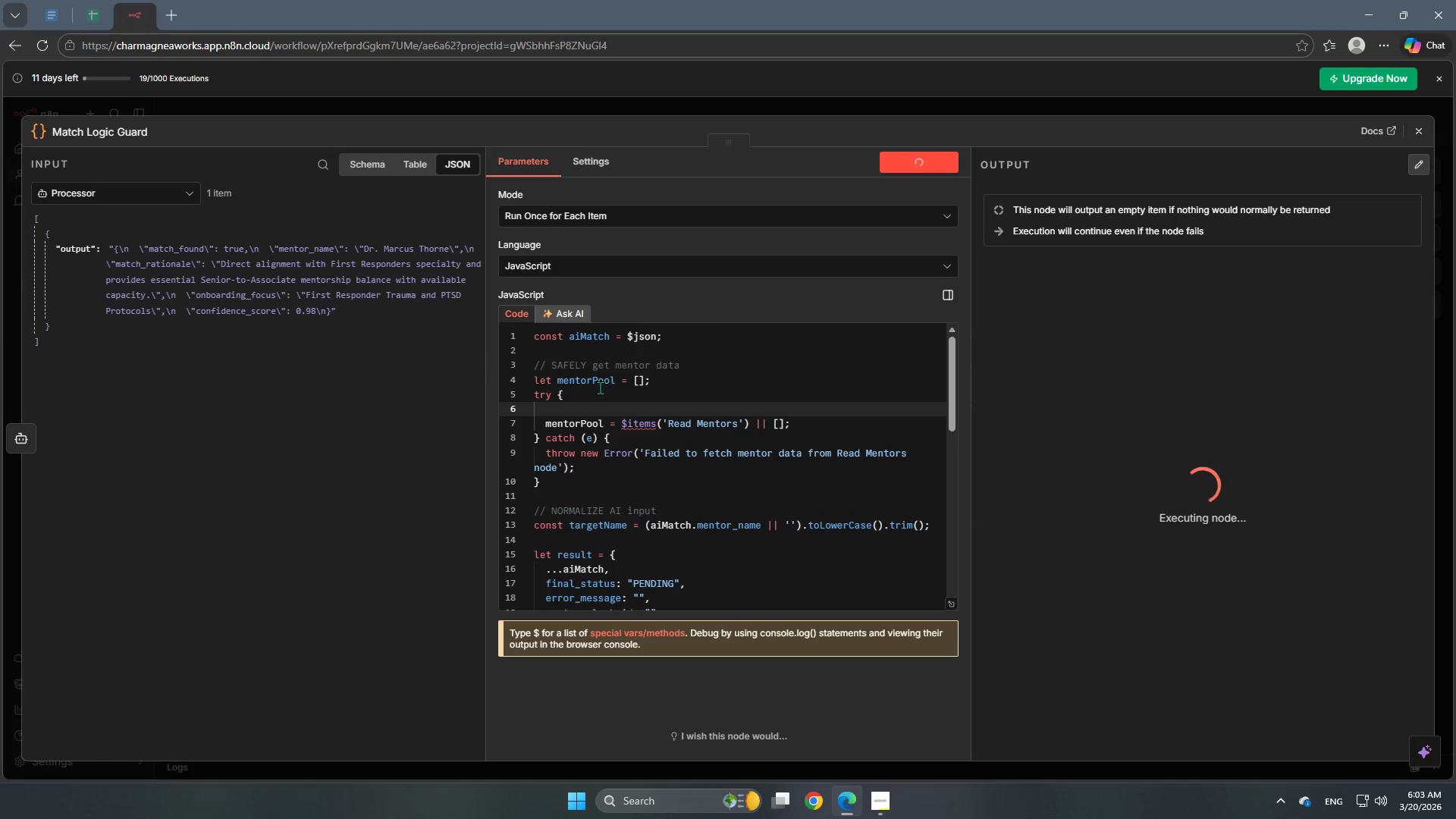 
type(// @ts-ignore)
 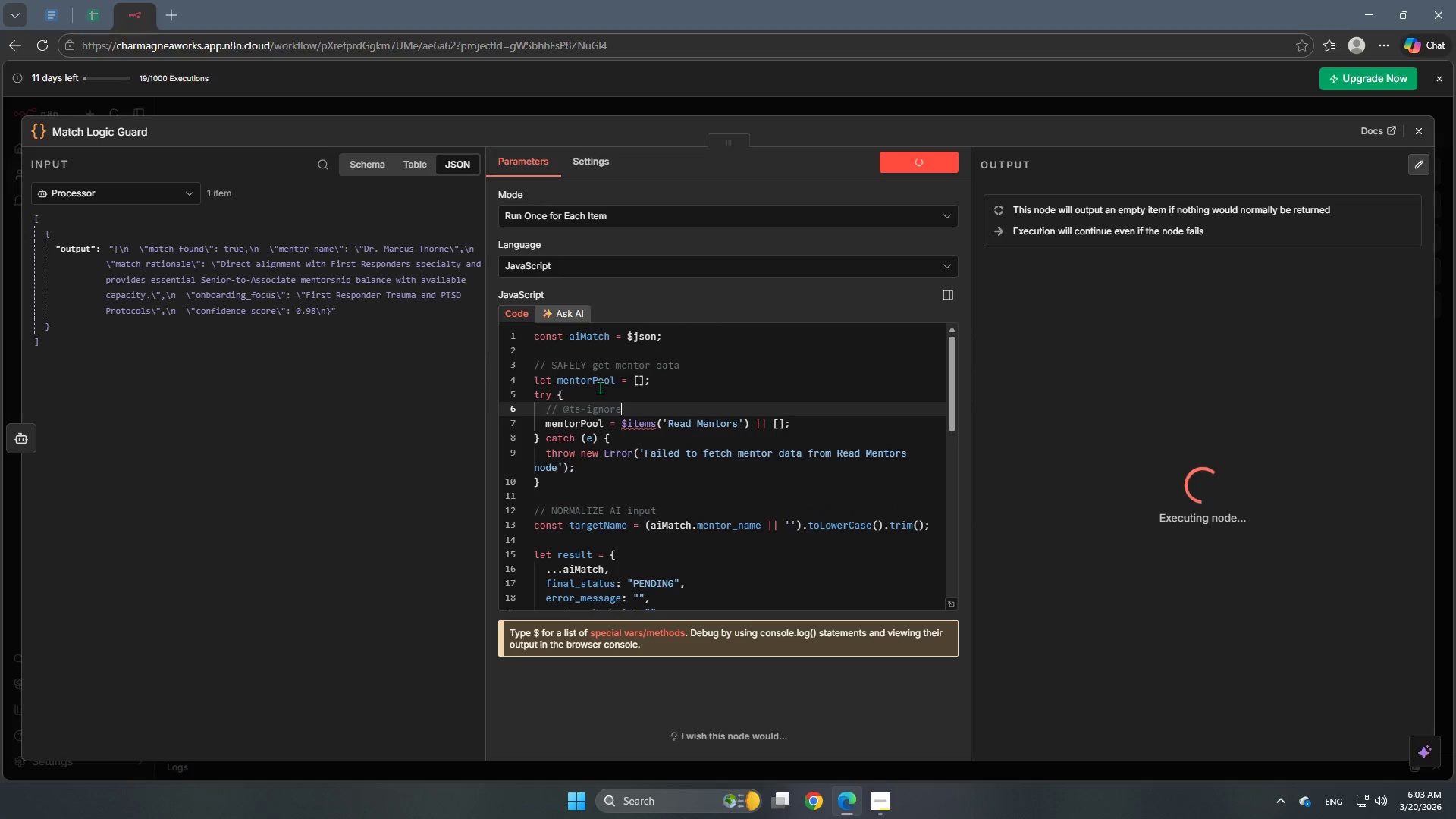 
wait(6.33)
 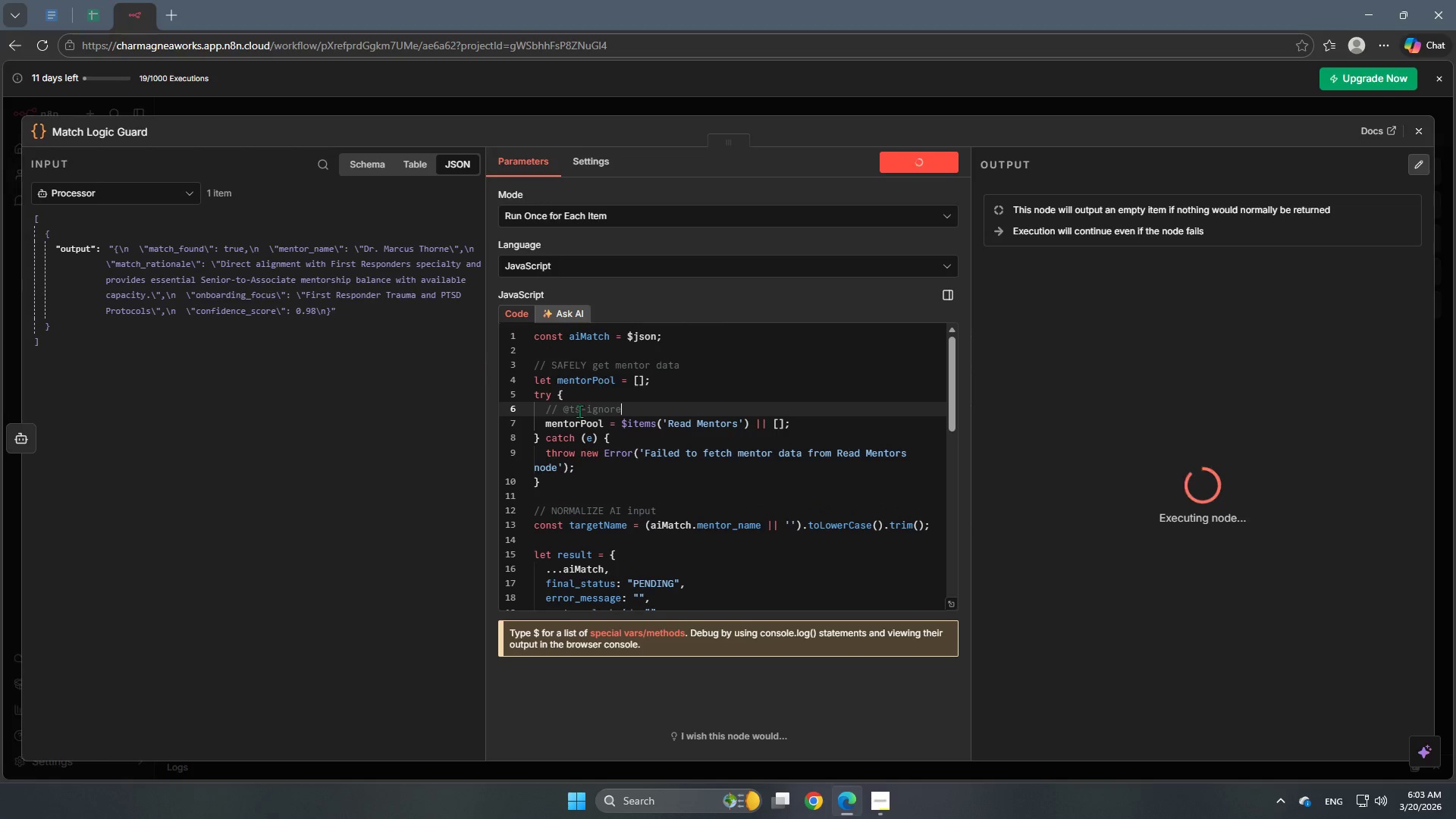 
left_click([947, 156])
 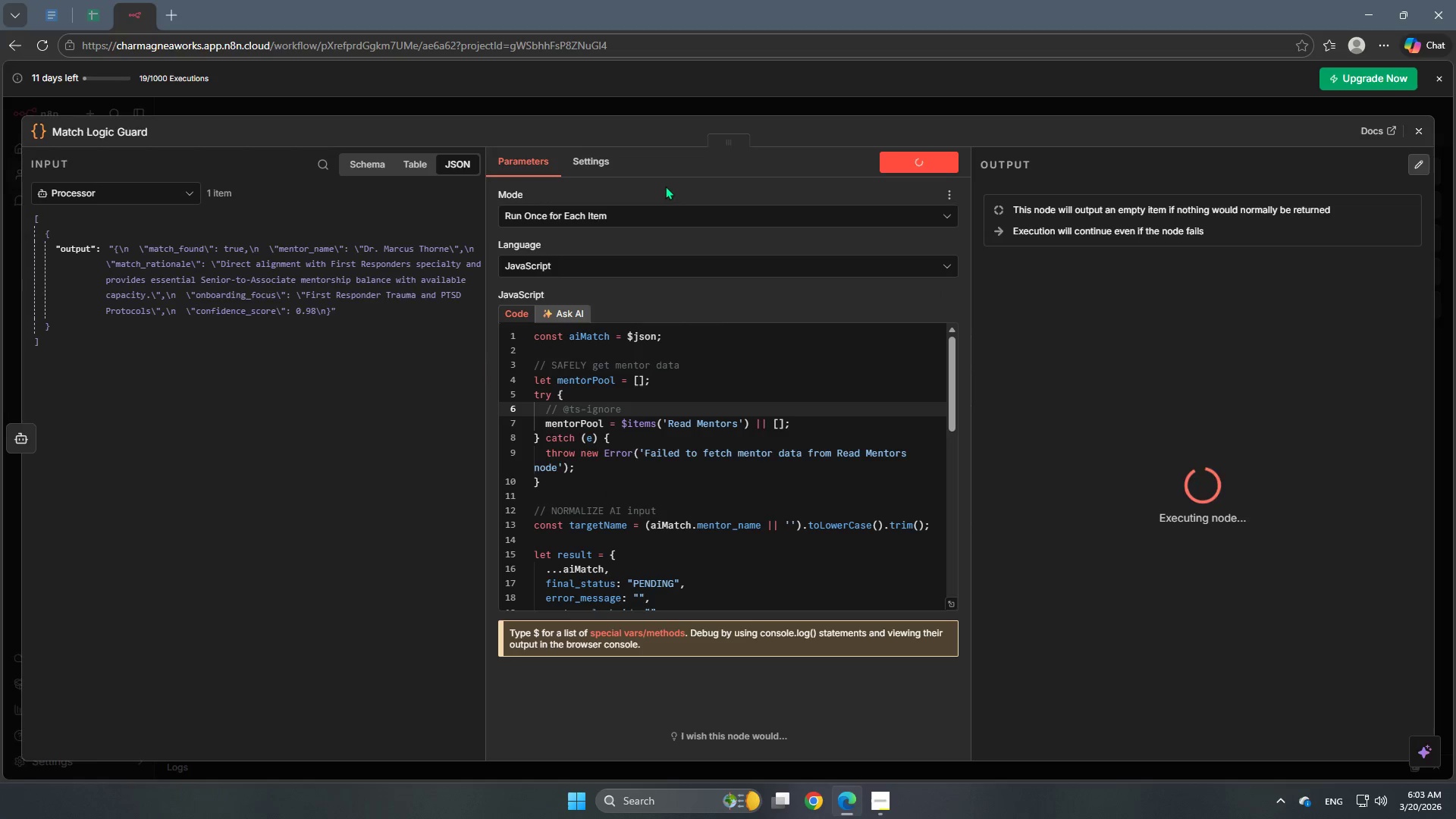 
left_click([772, 114])
 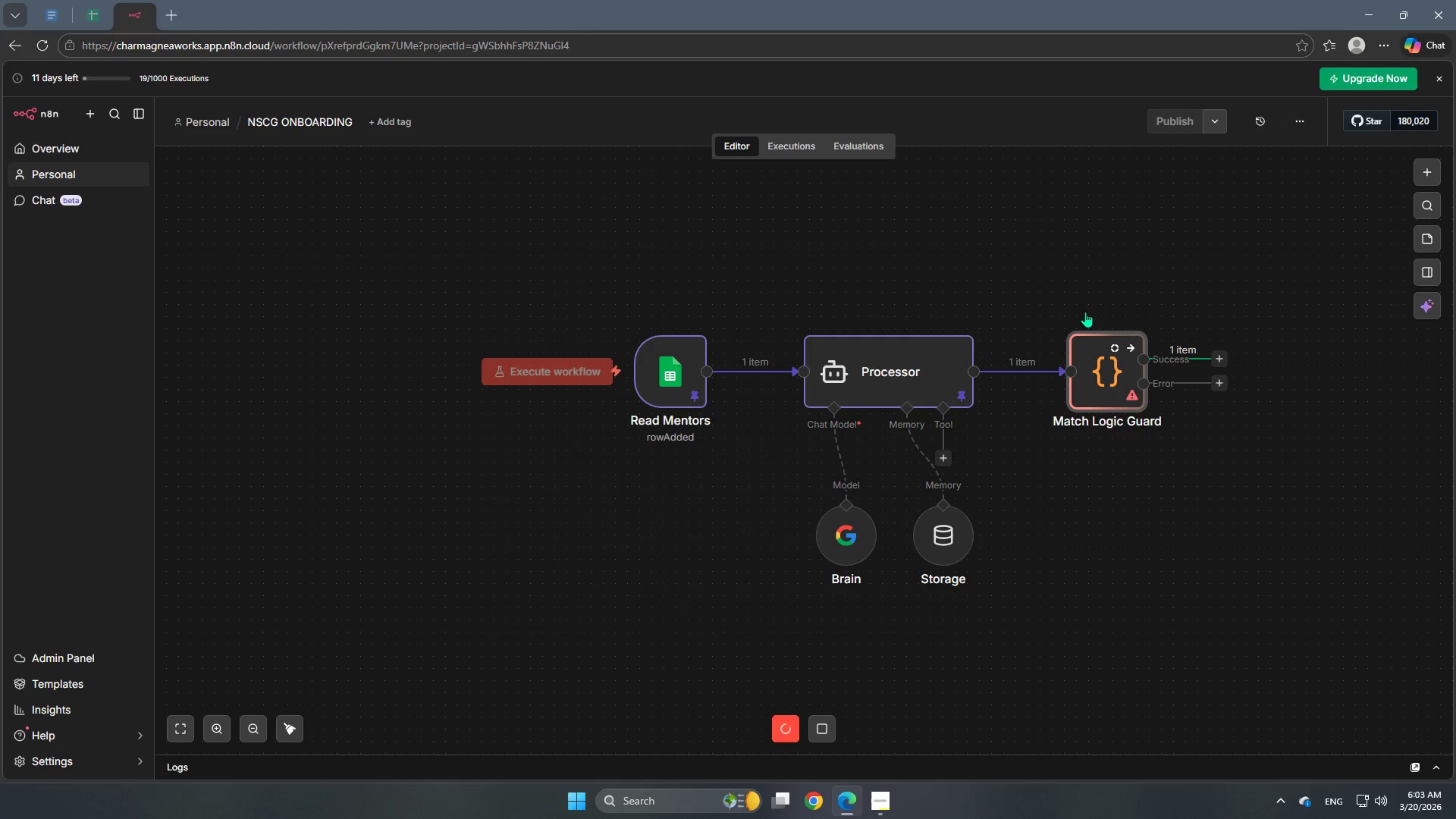 
left_click([1085, 321])
 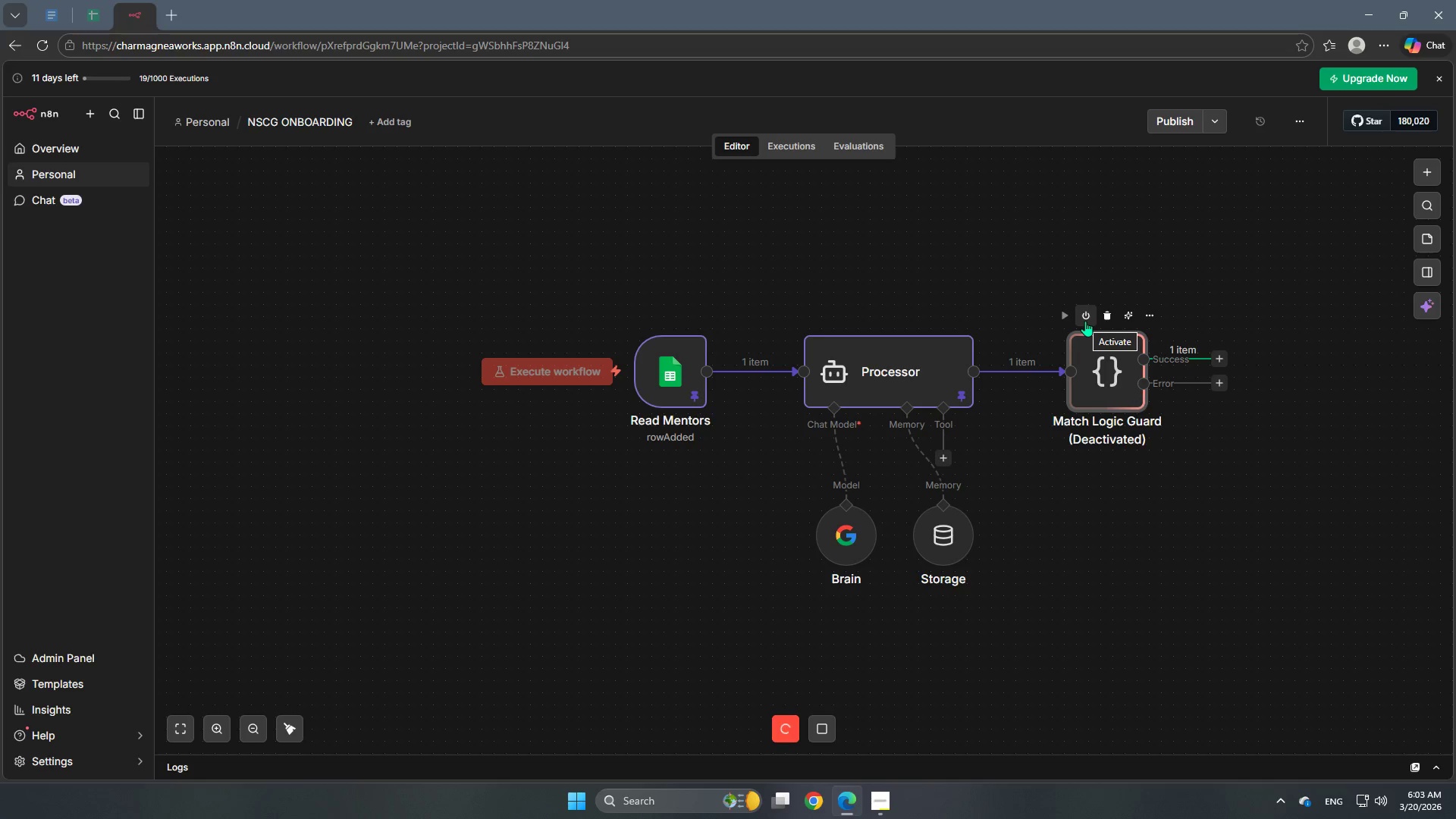 
left_click([1085, 321])
 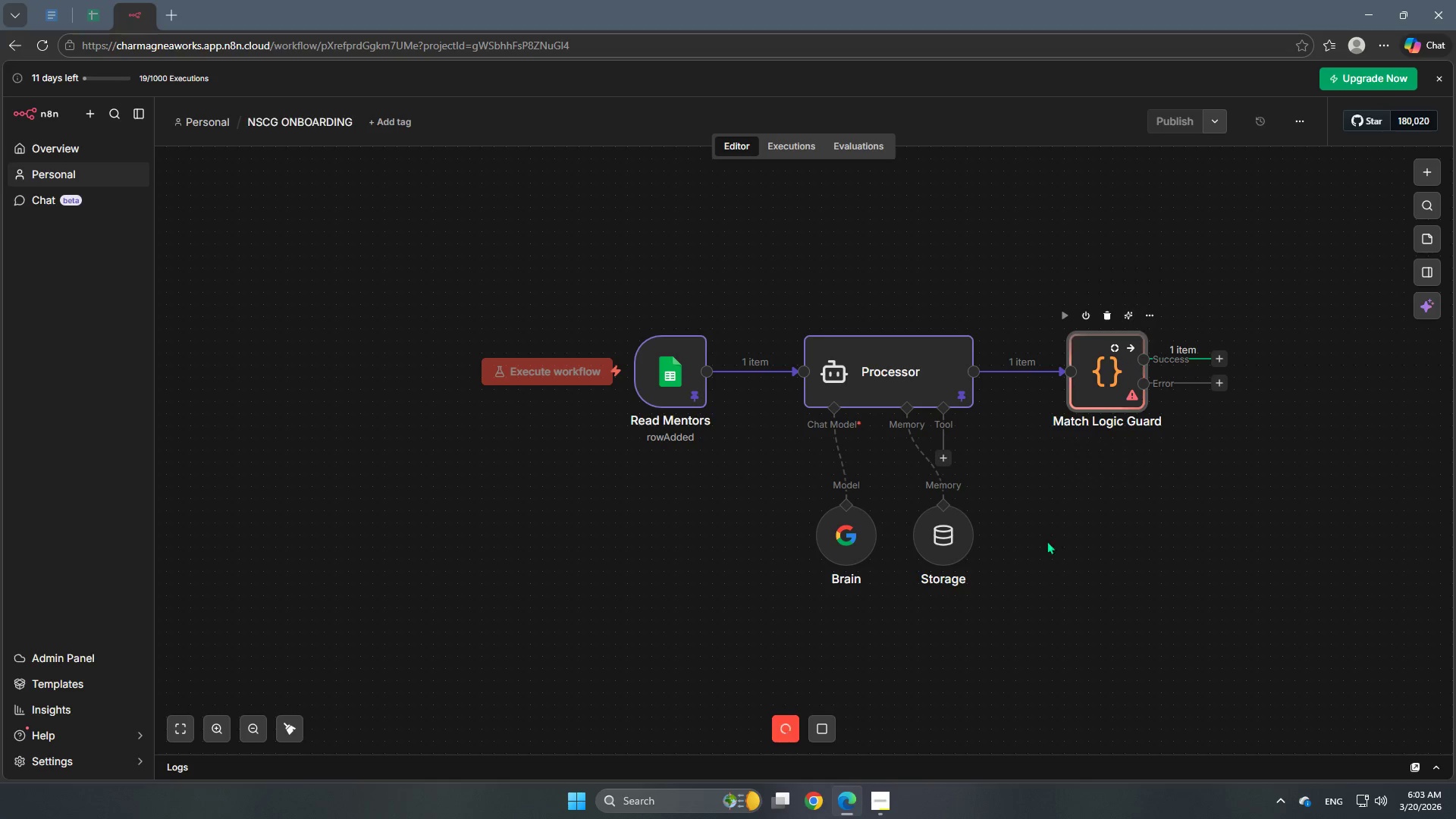 
left_click([827, 737])
 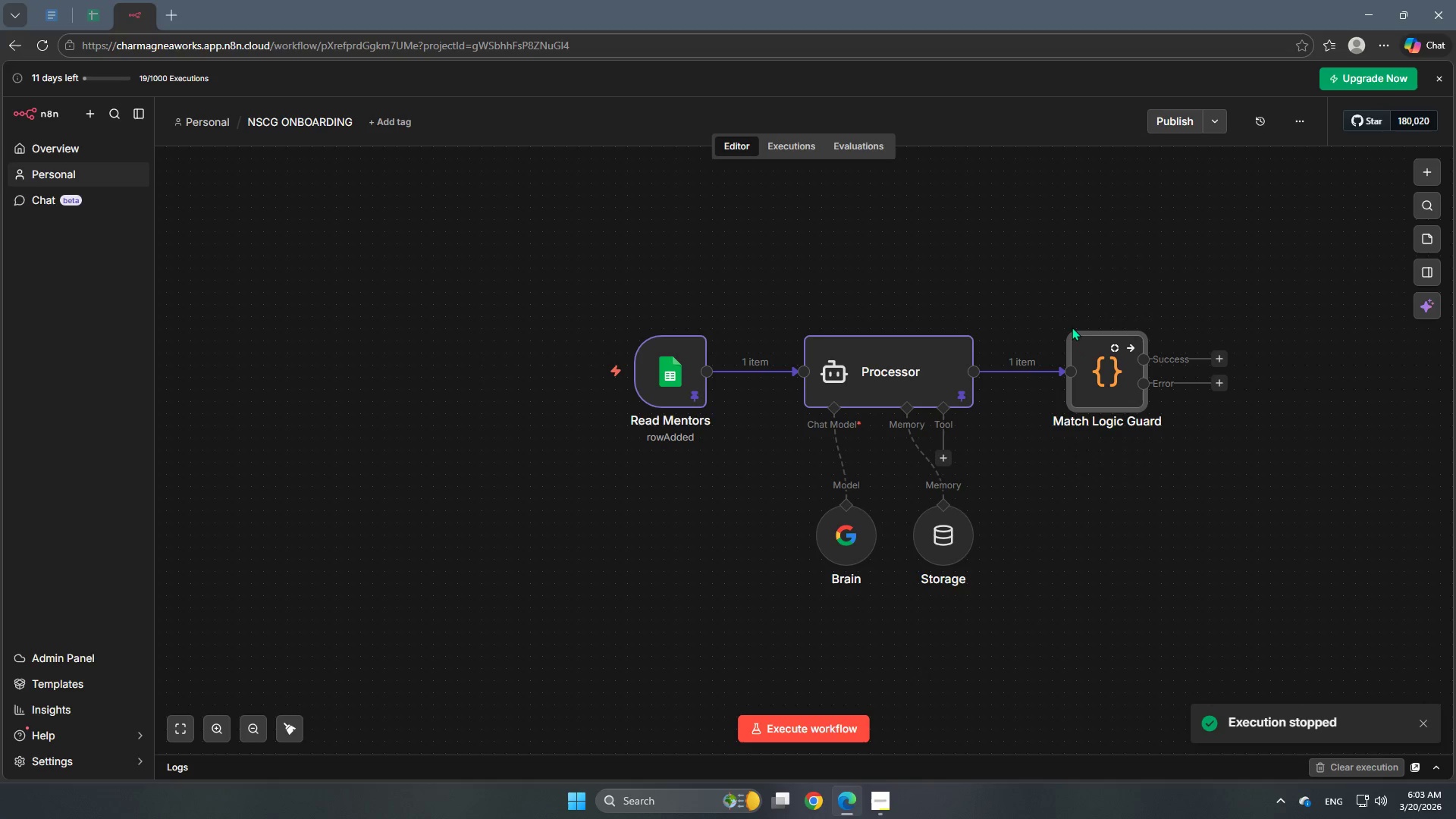 
left_click([1068, 319])
 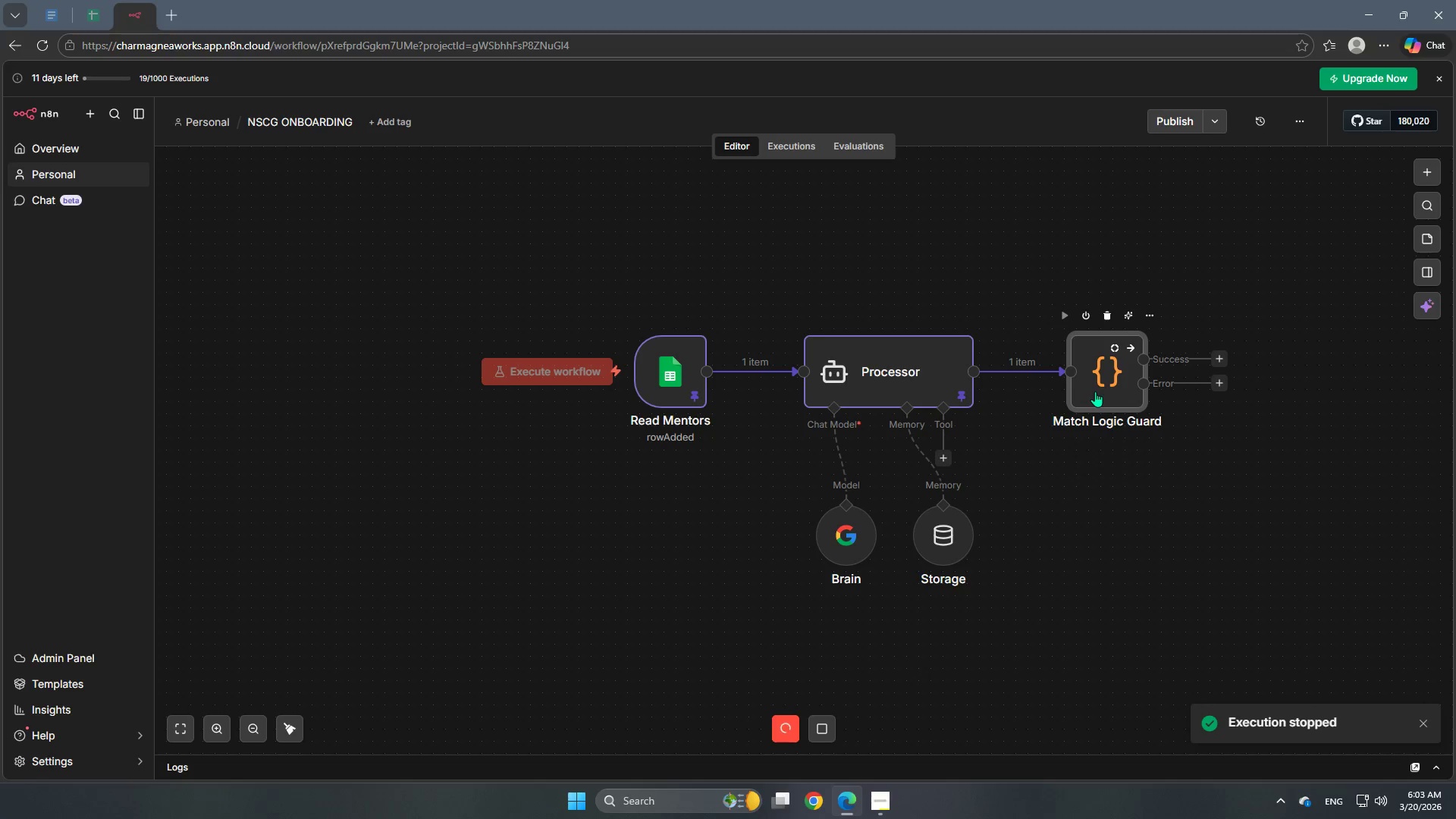 
left_click([1095, 392])
 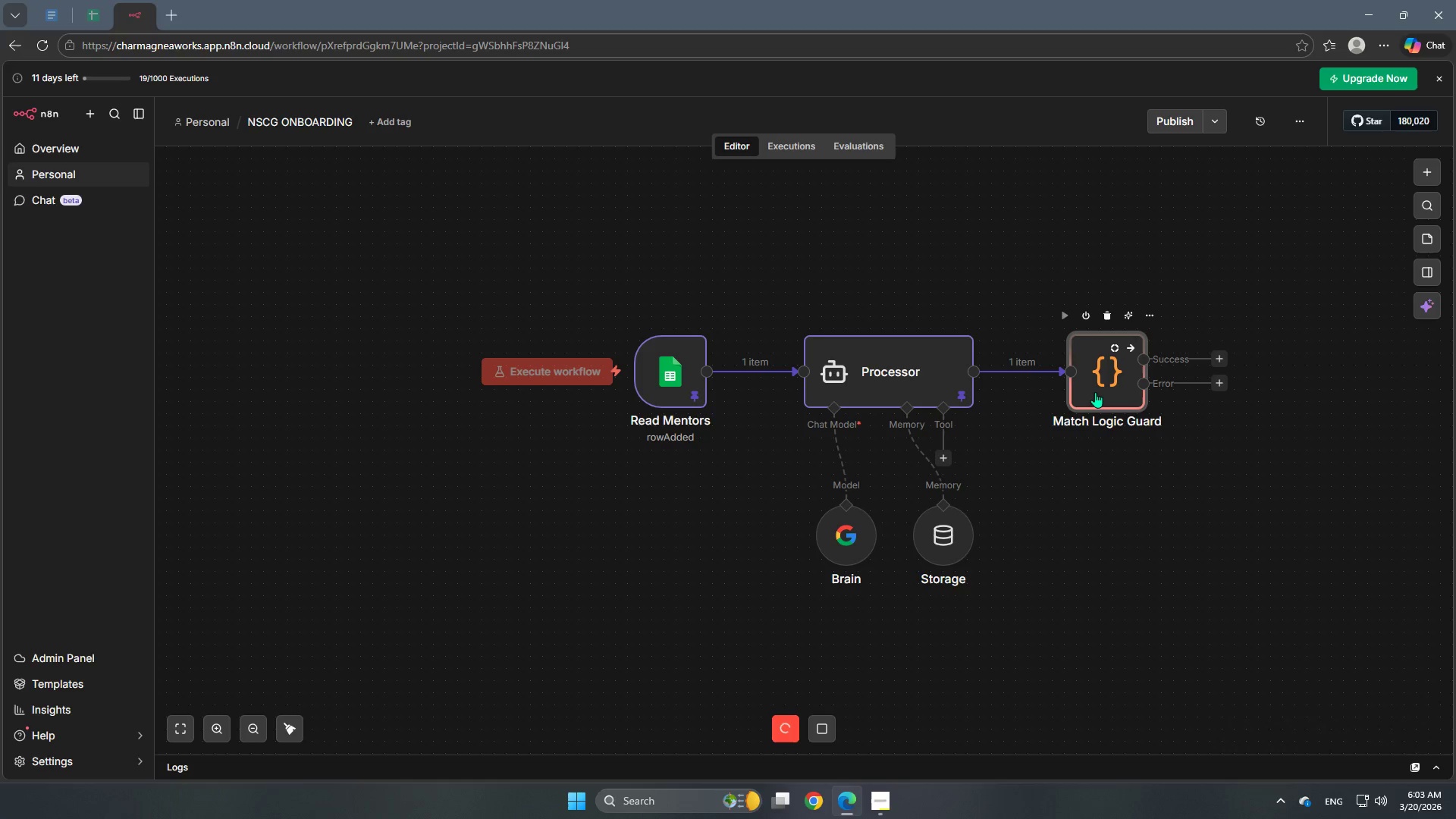 
double_click([1095, 392])
 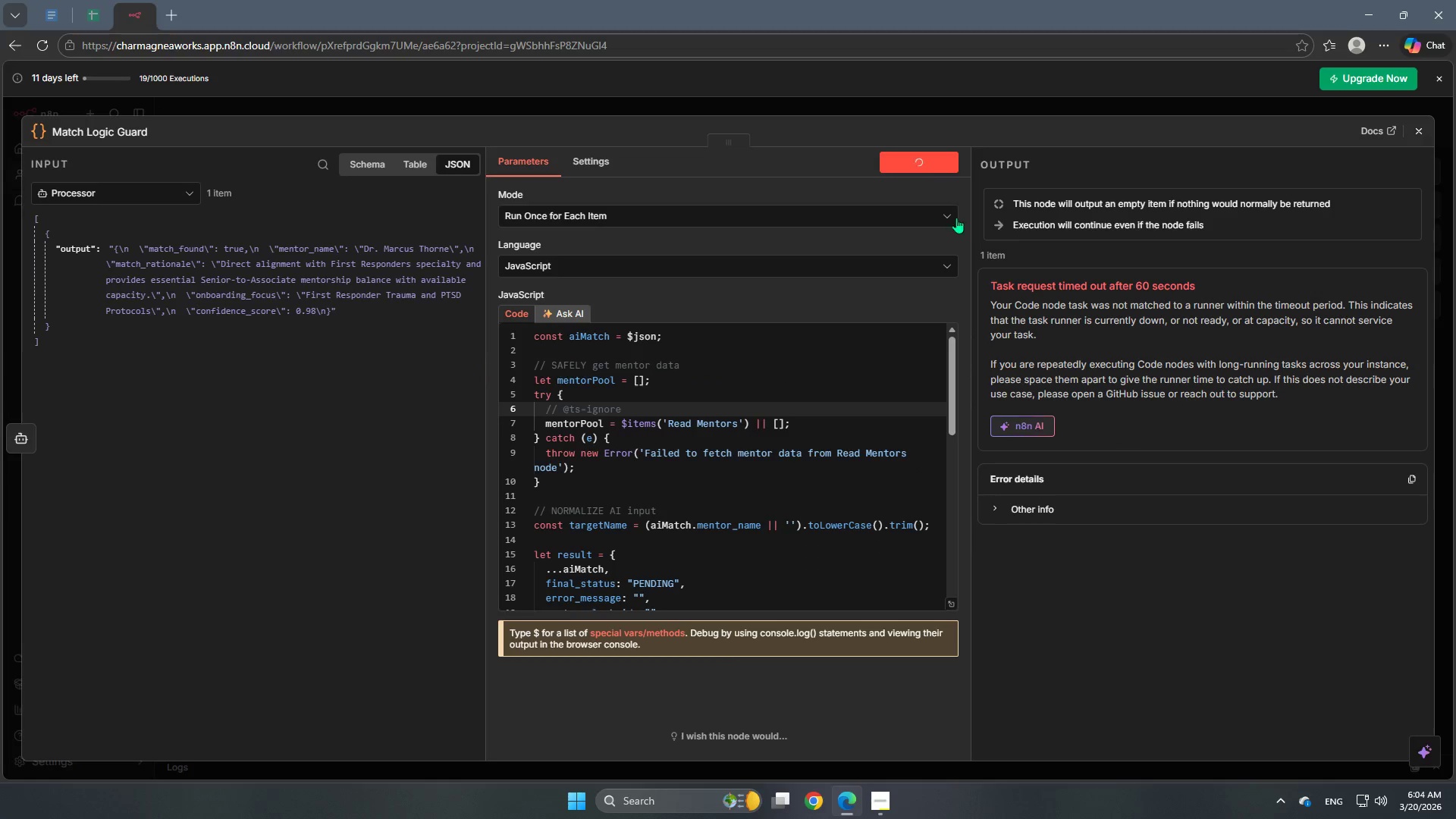 
wait(12.02)
 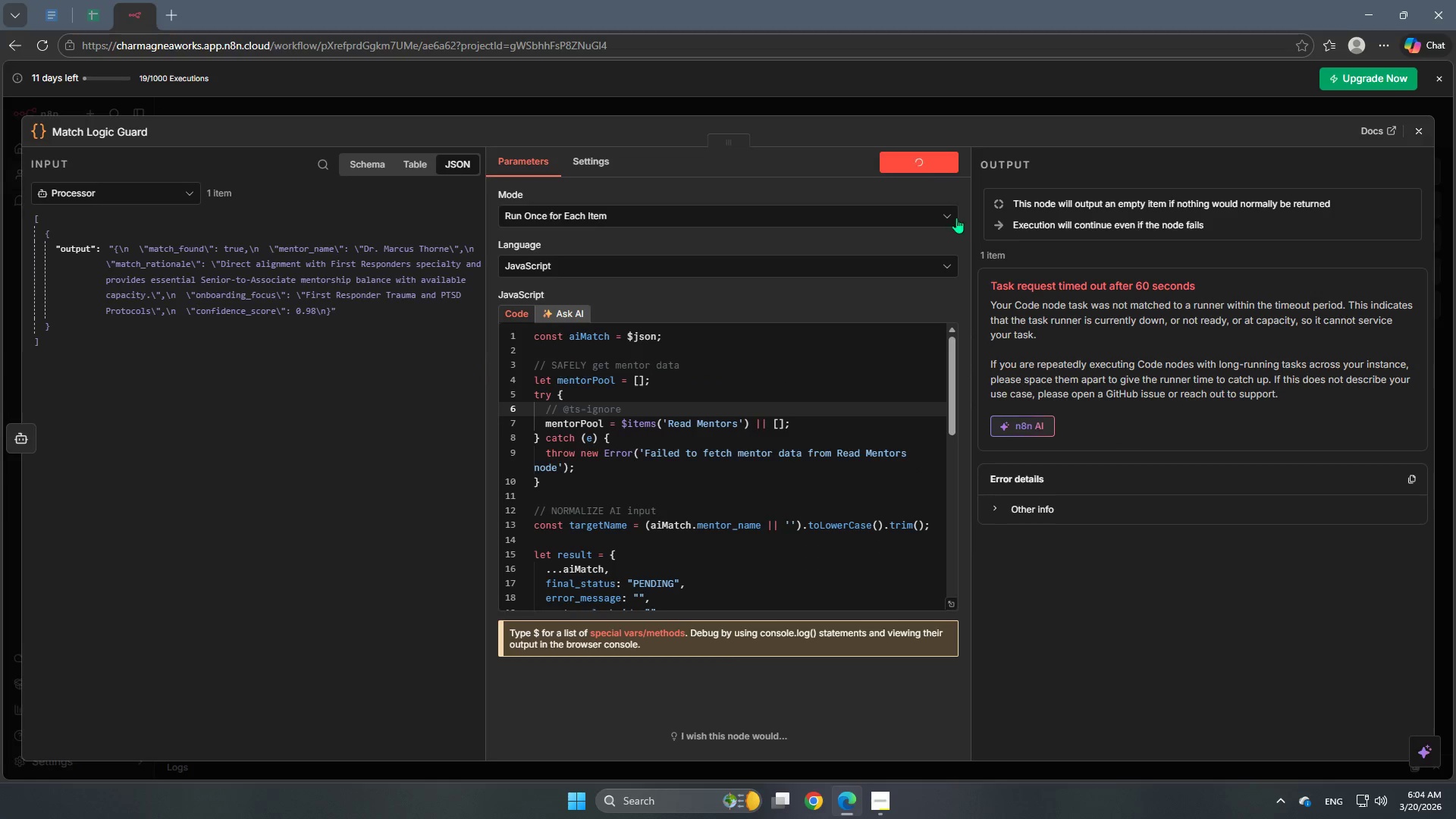 
left_click([833, 115])
 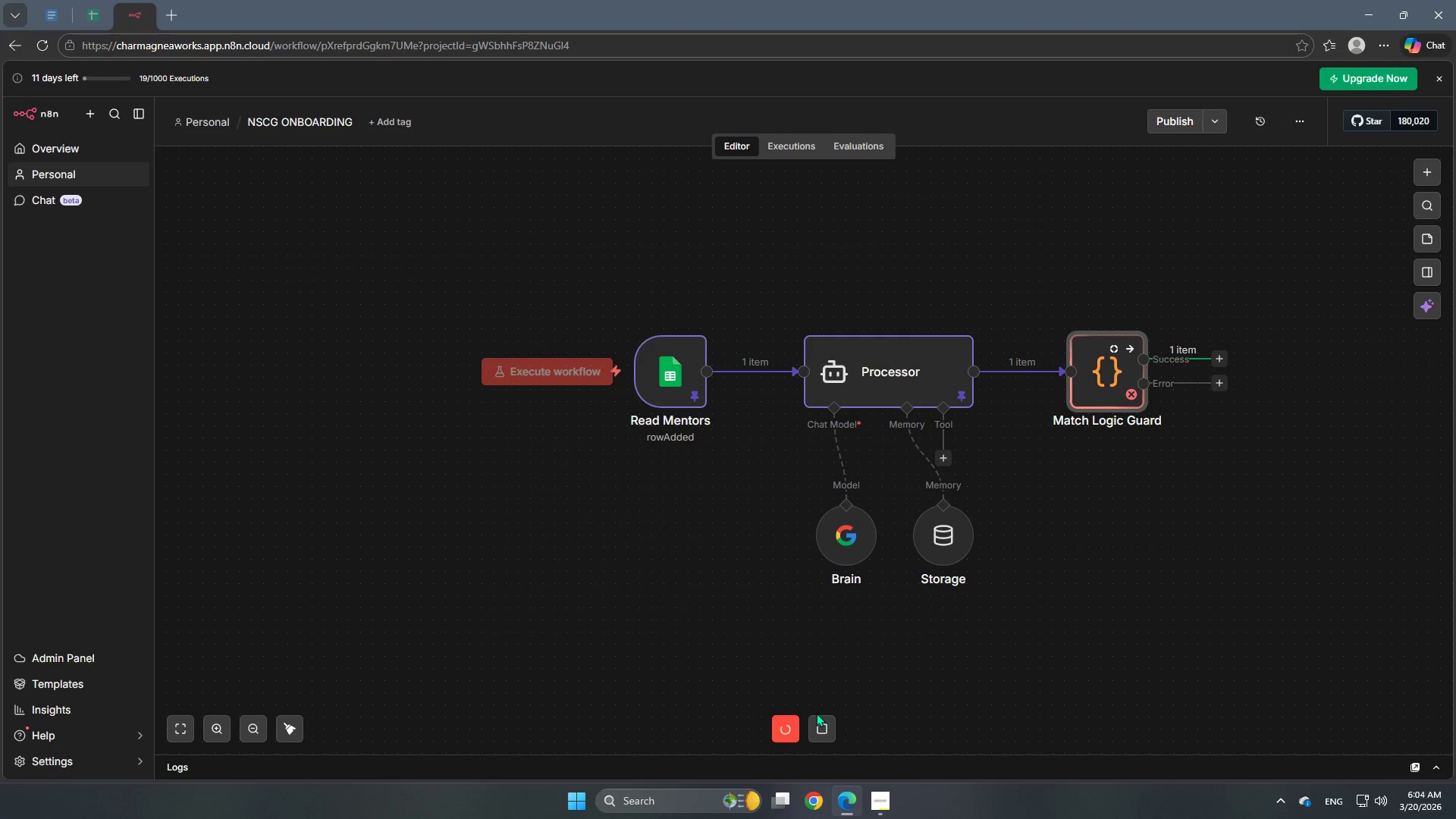 
left_click([817, 727])
 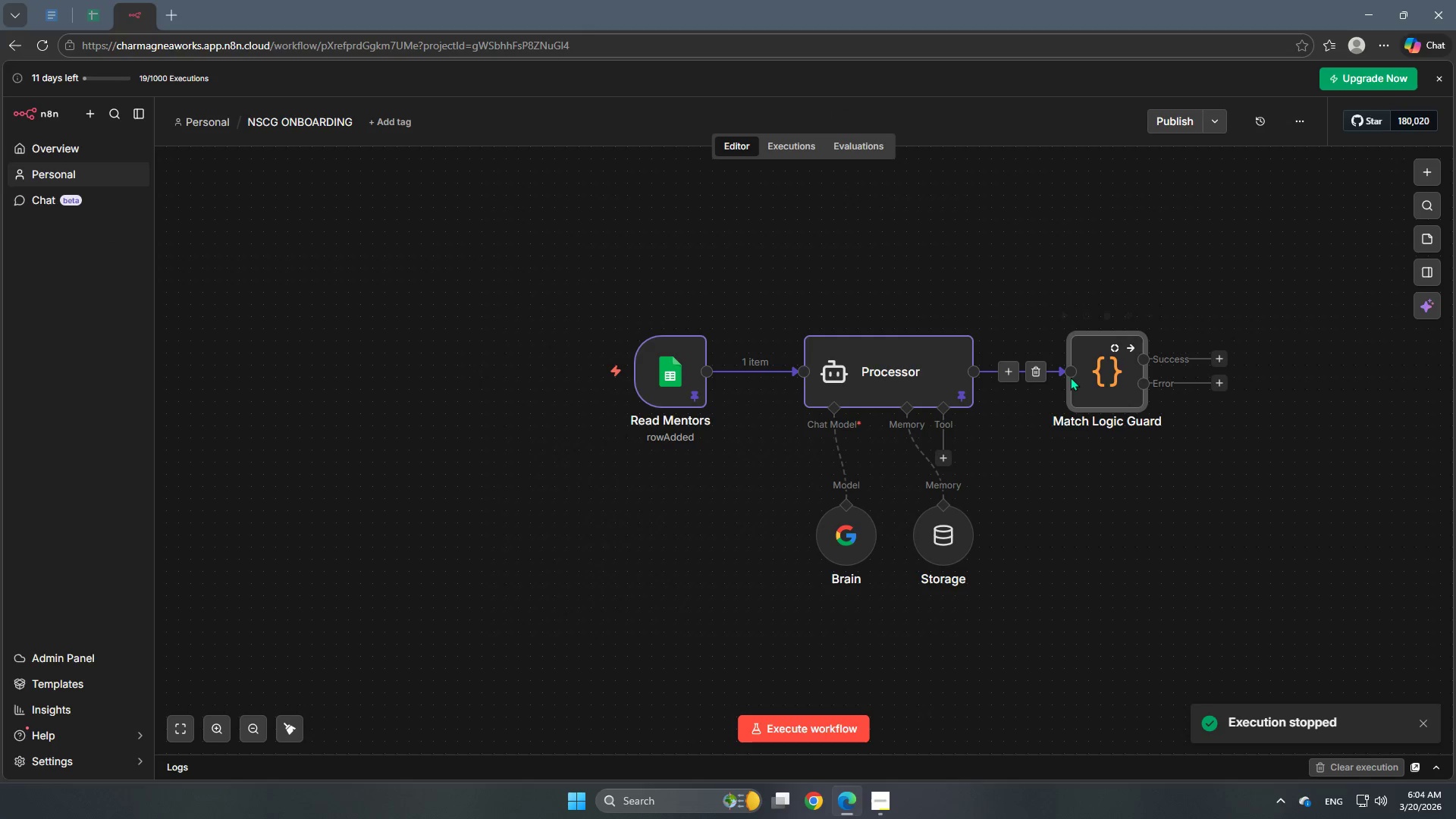 
double_click([1097, 371])
 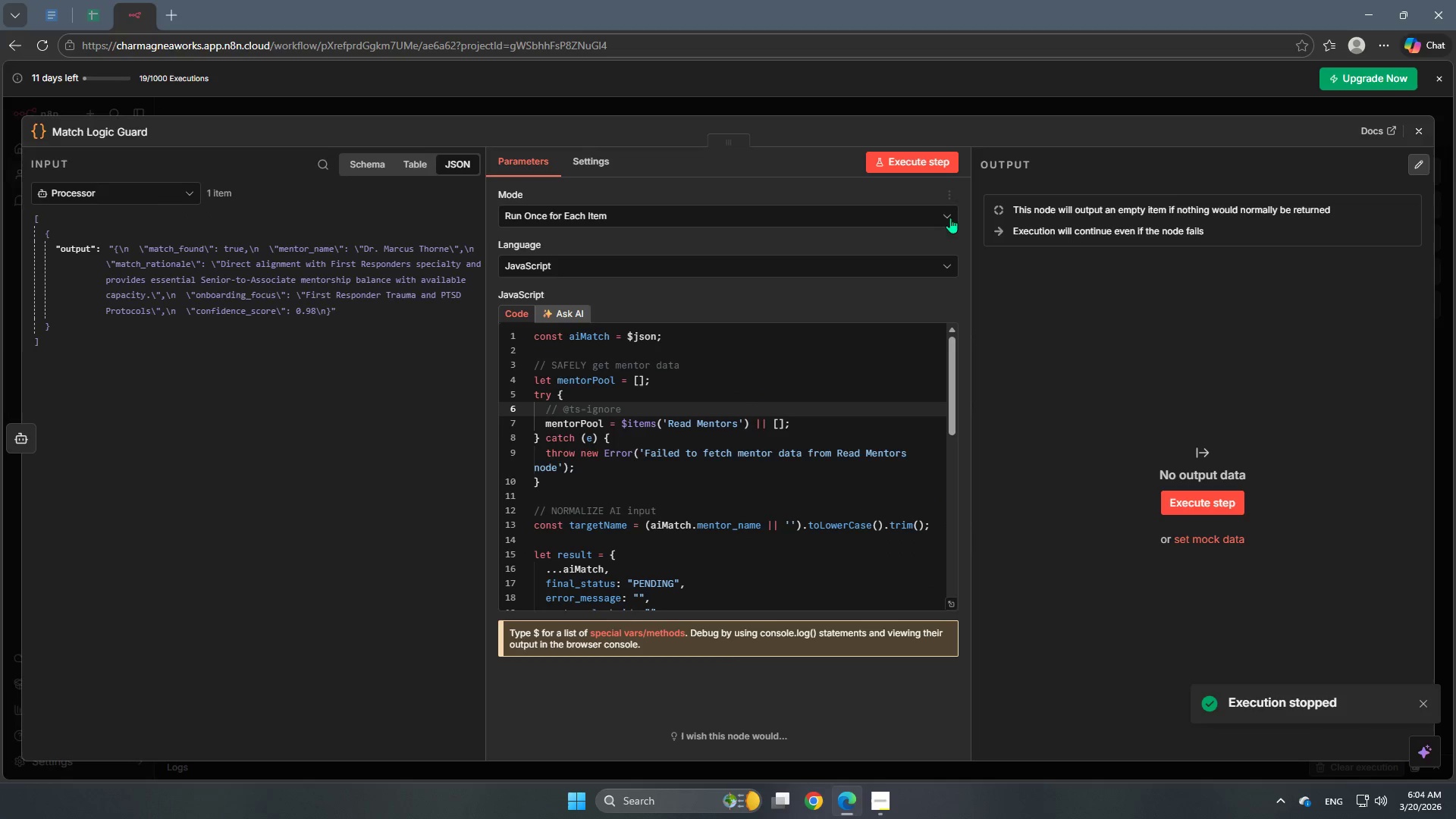 
left_click([912, 158])
 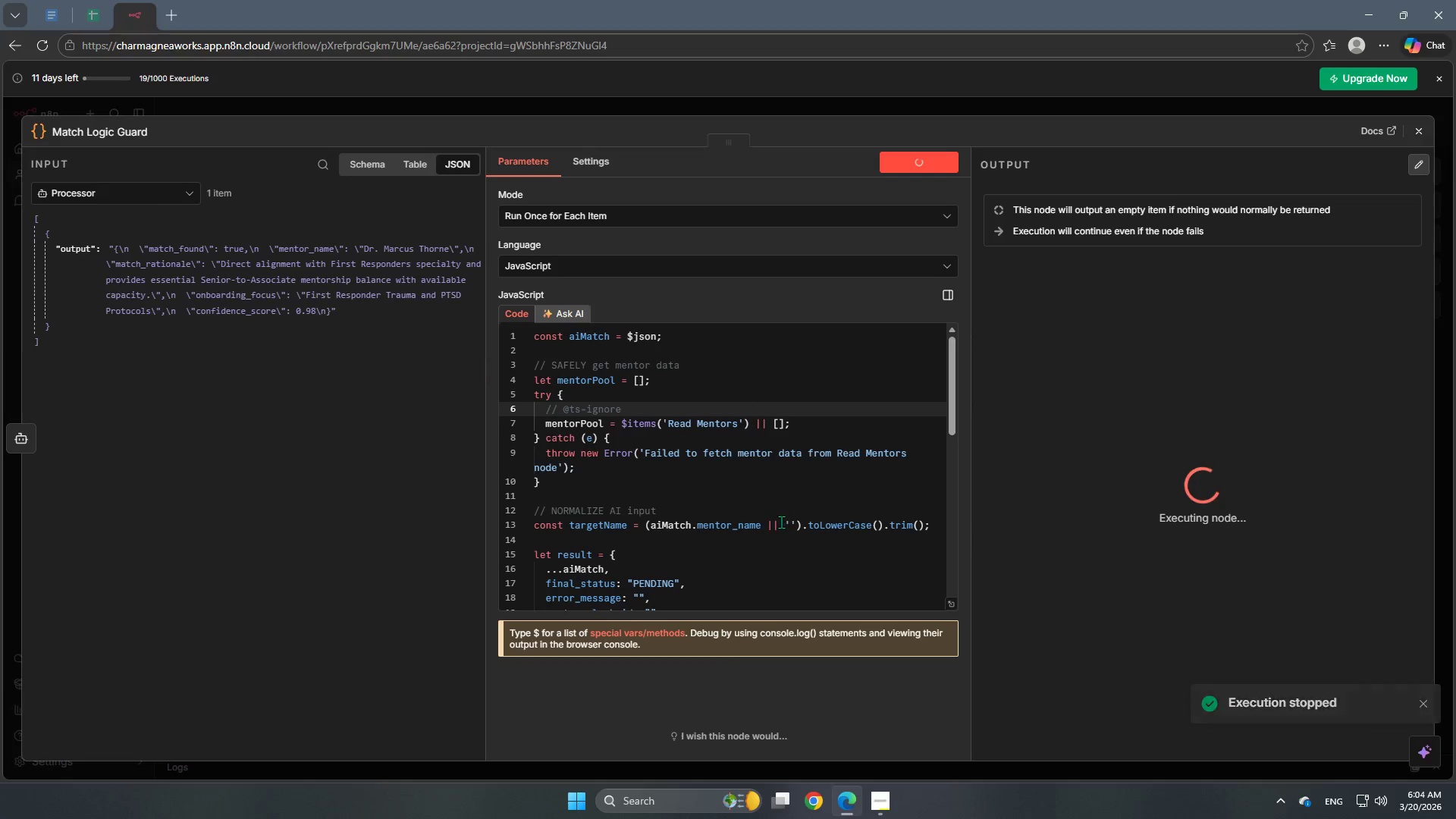 
scroll: coordinate [779, 568], scroll_direction: down, amount: 8.0
 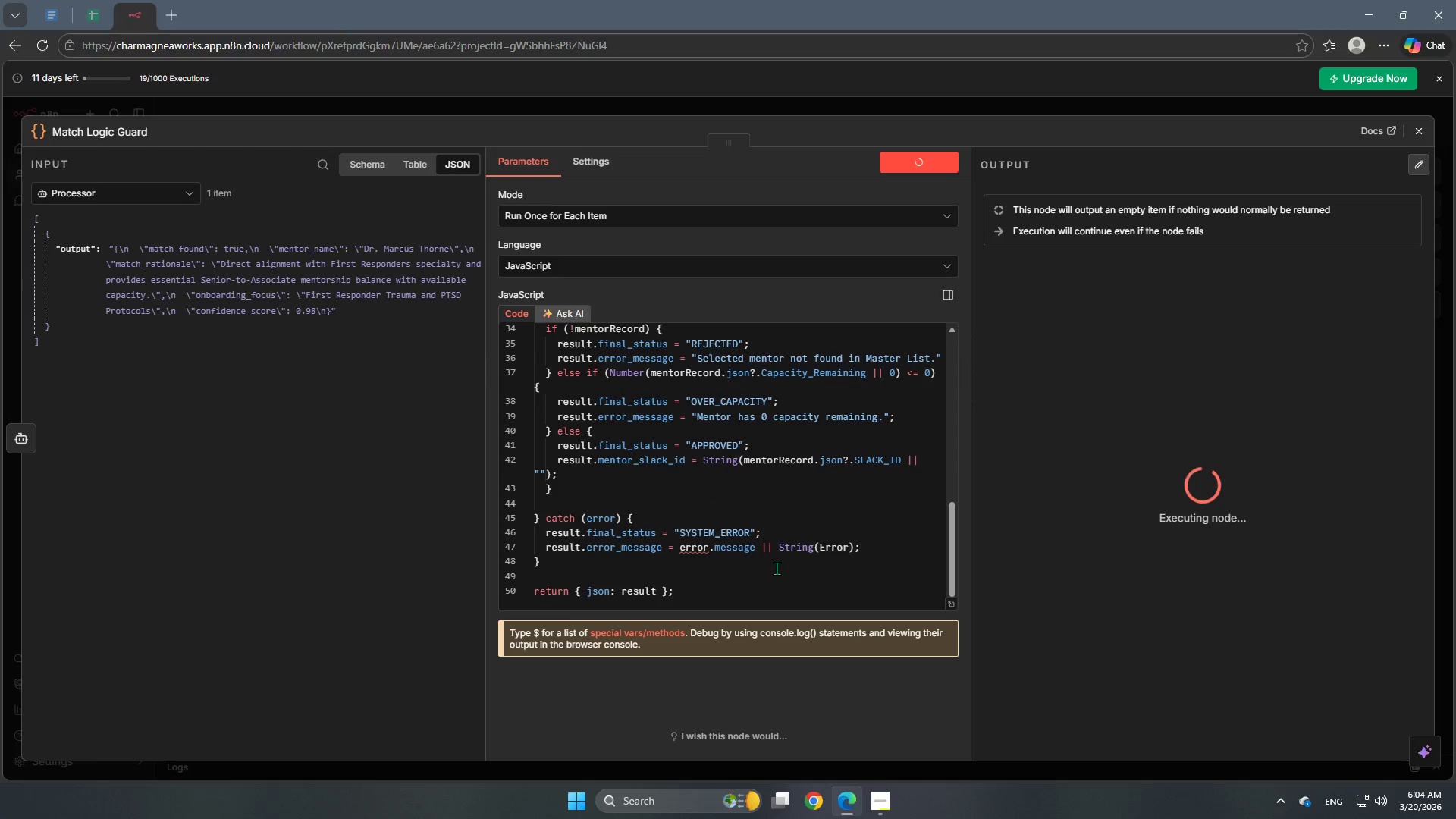 
wait(5.1)
 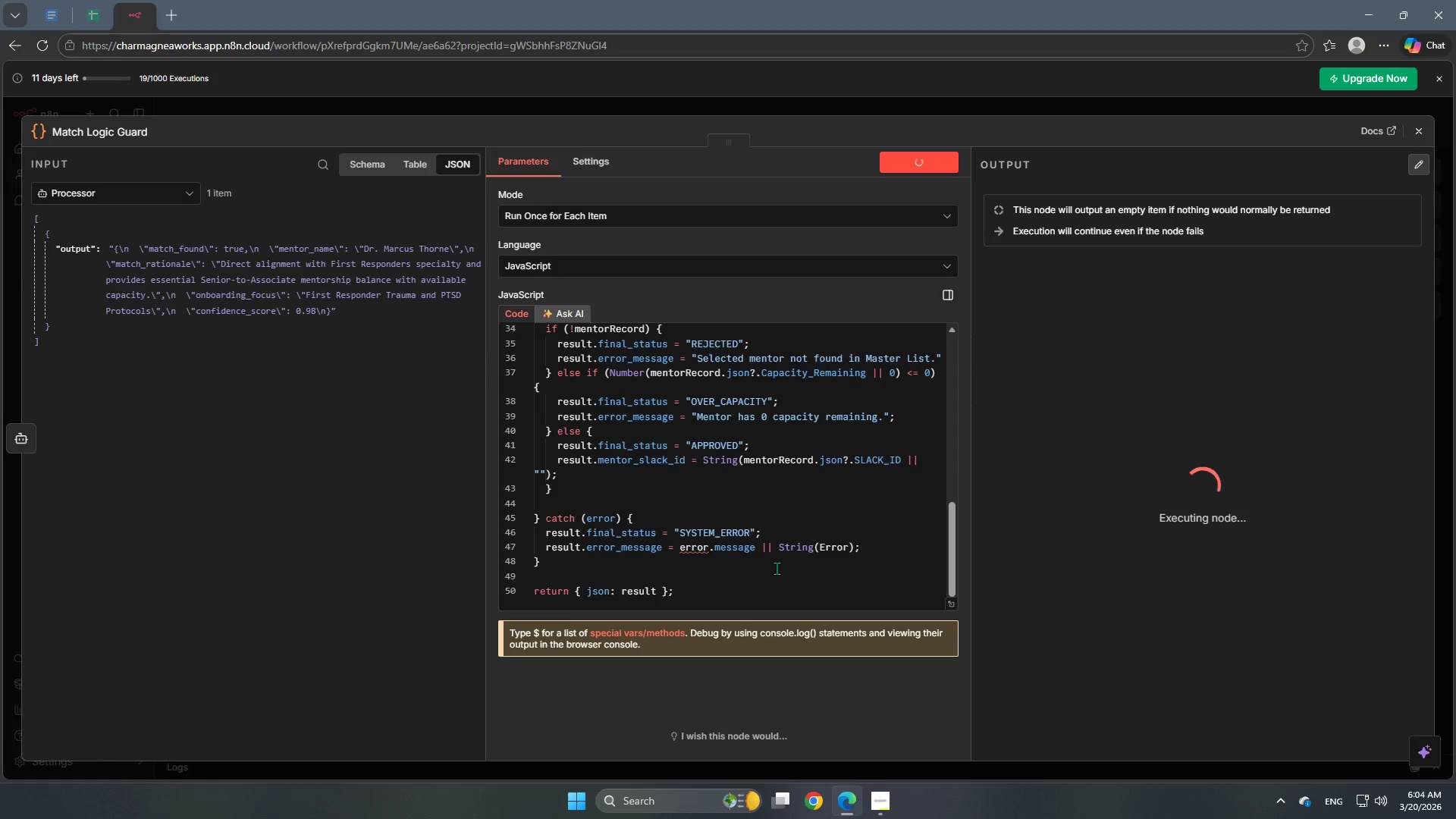 
scroll: coordinate [757, 526], scroll_direction: up, amount: 8.0
 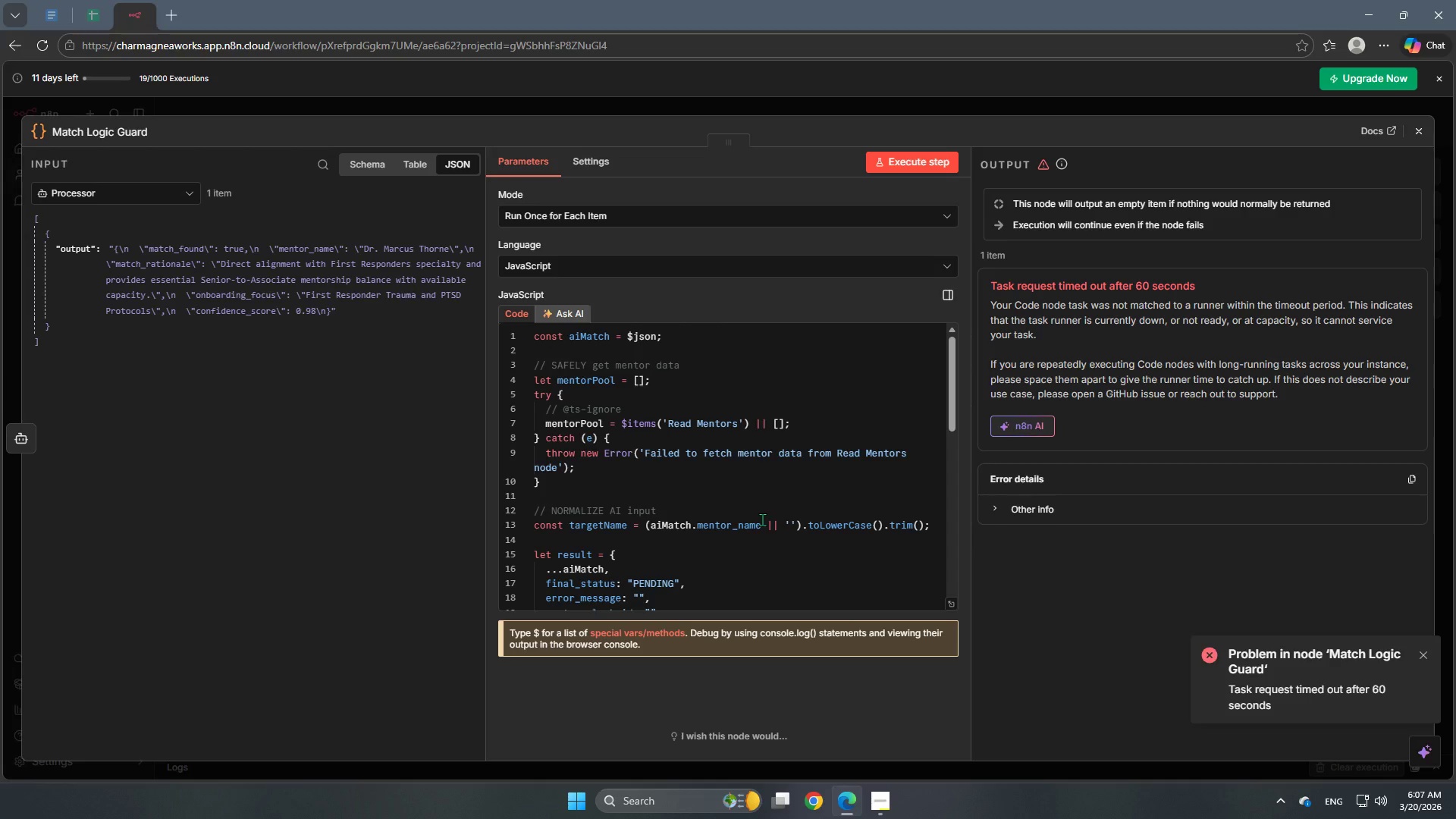 
wait(204.36)
 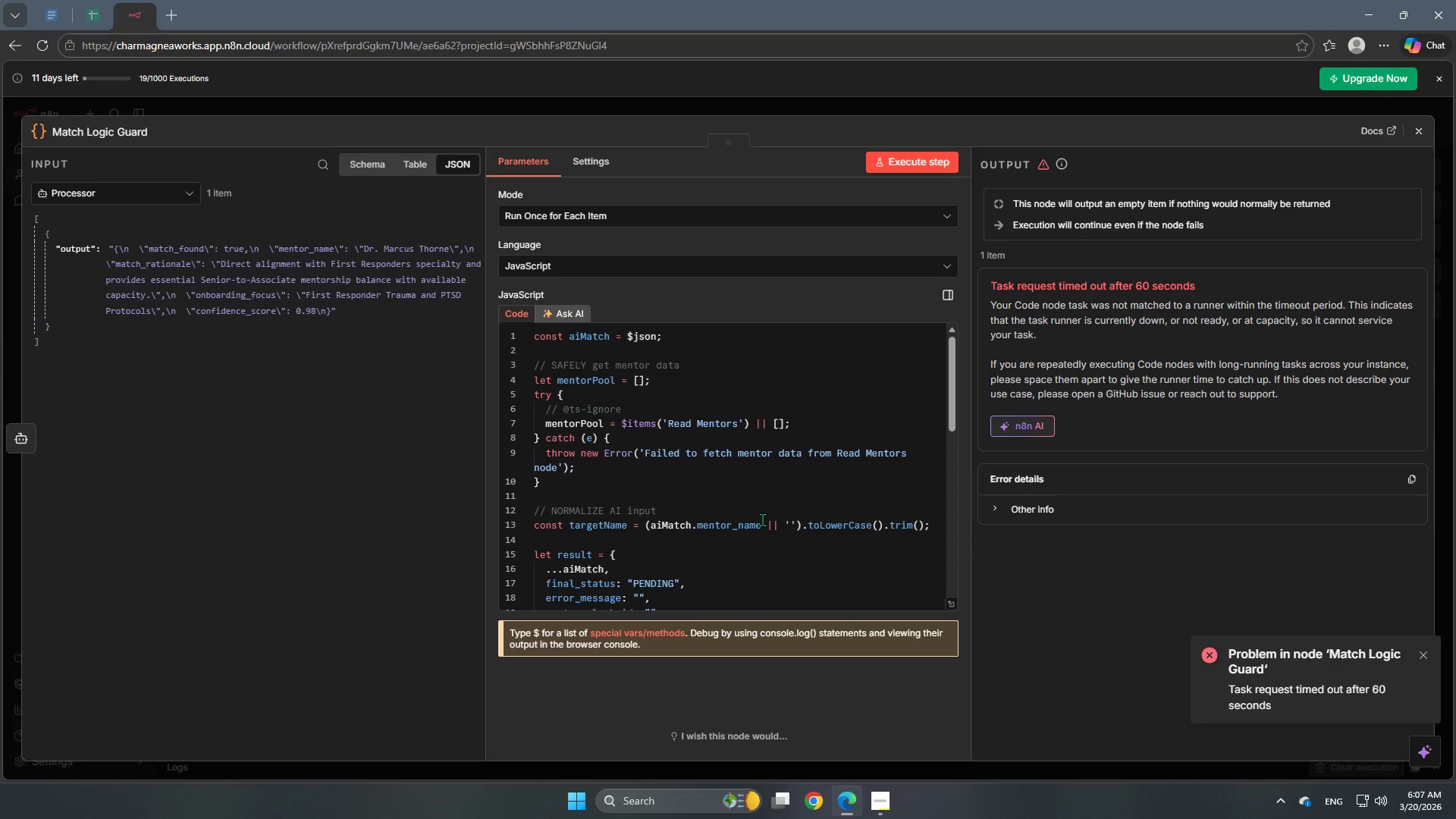 
scroll: coordinate [651, 376], scroll_direction: up, amount: 8.0
 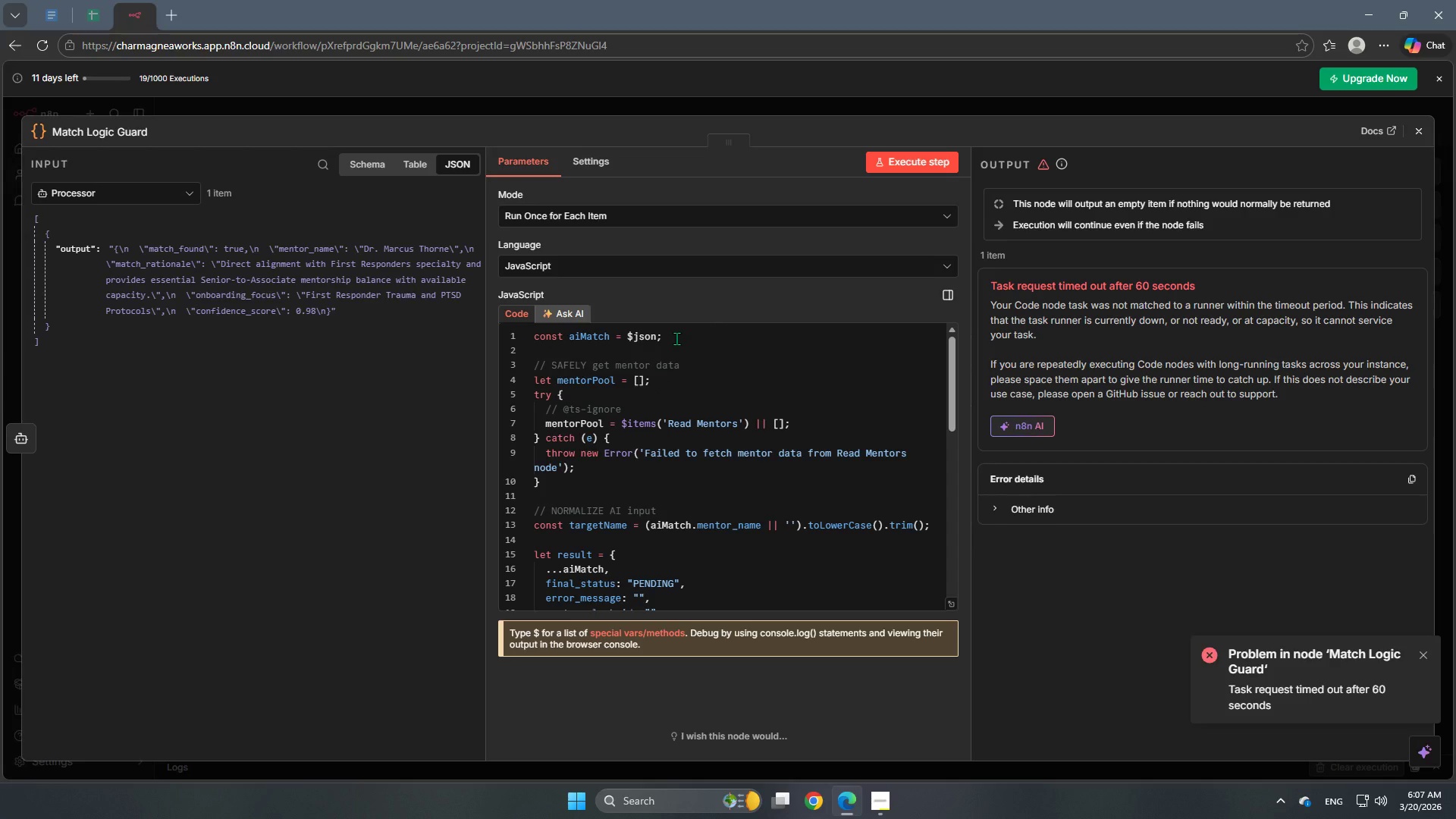 
wait(9.67)
 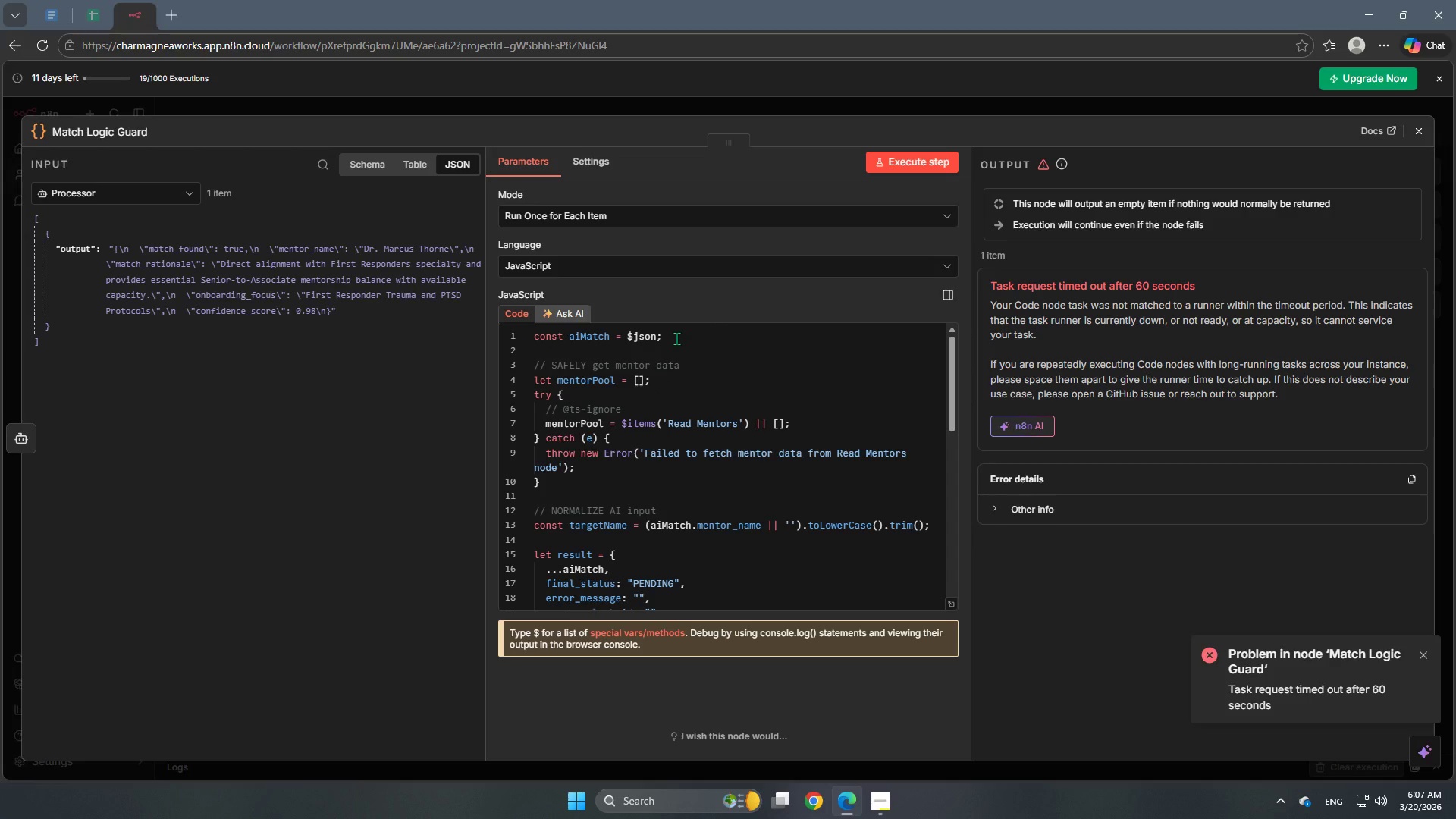 
left_click([888, 808])